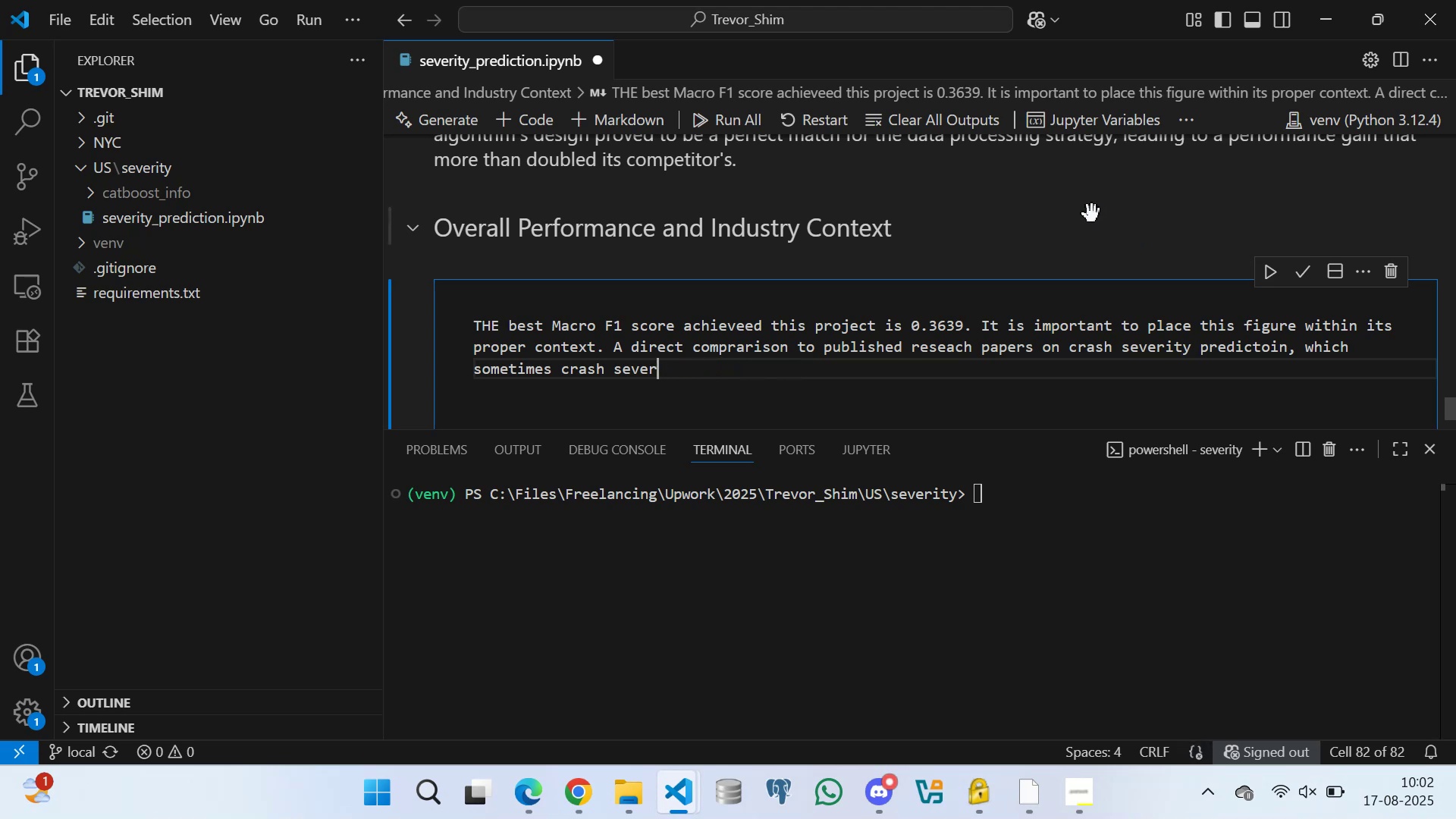 
key(Backspace)
 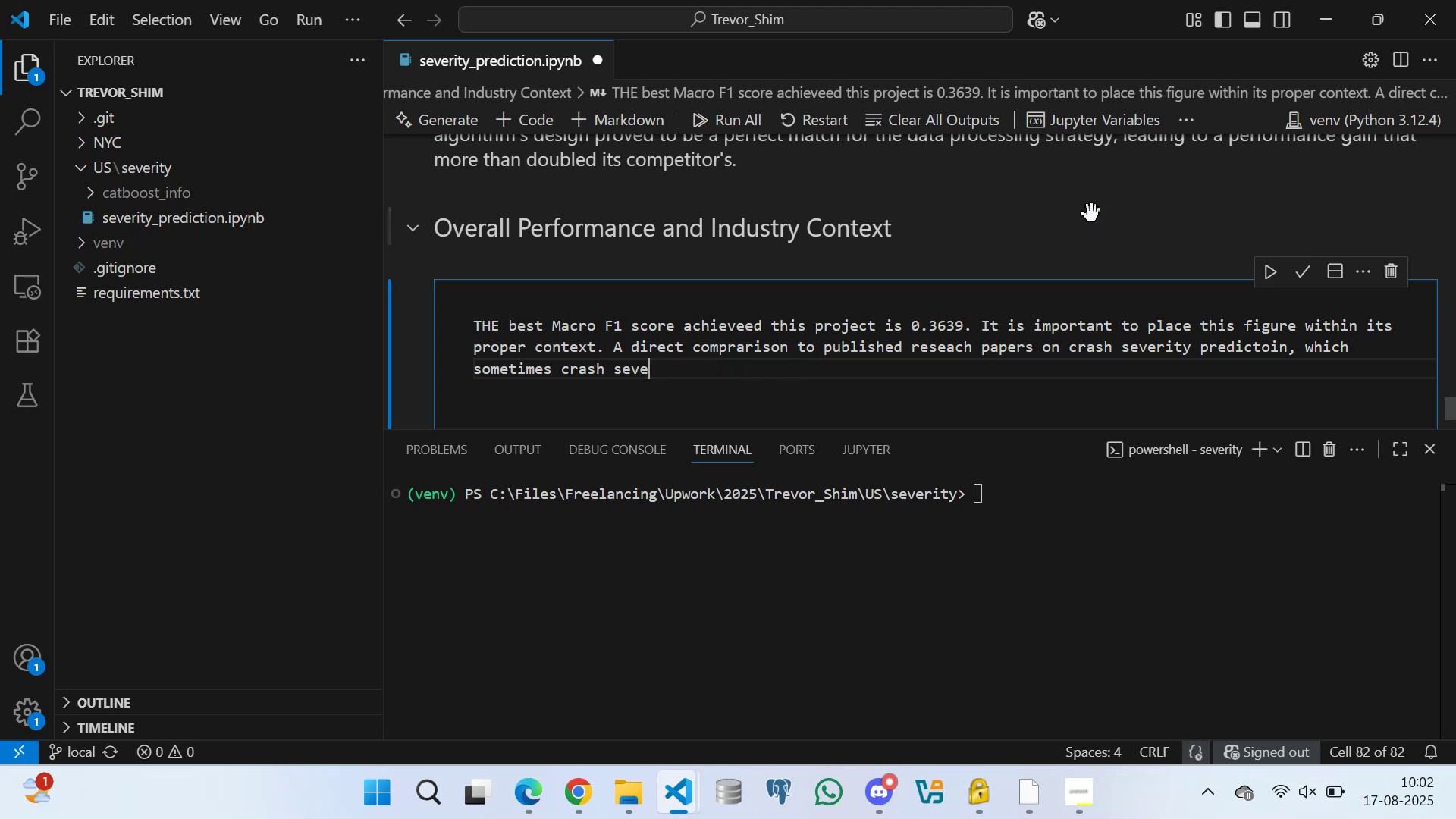 
key(Backspace)
 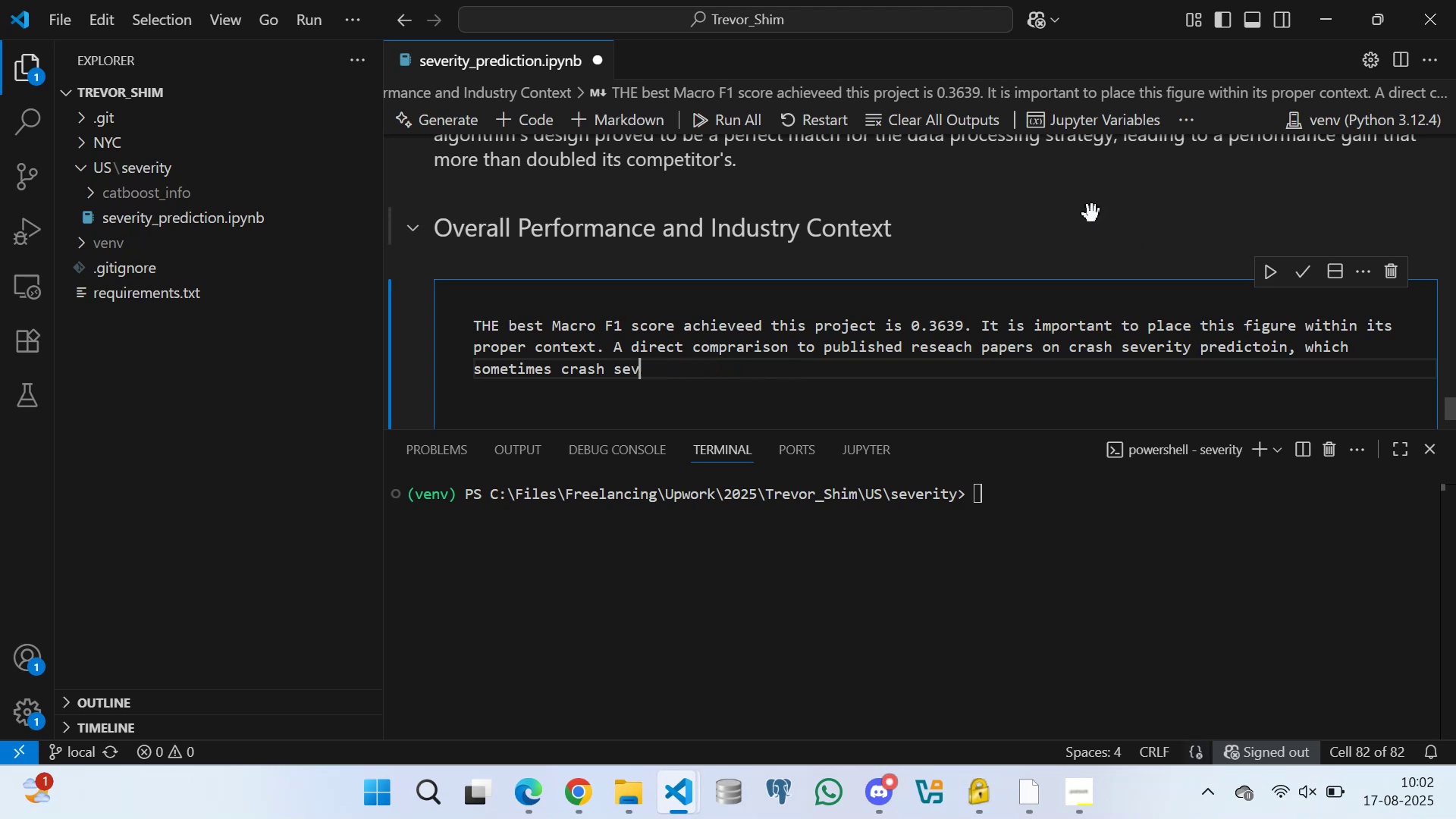 
hold_key(key=Backspace, duration=0.73)
 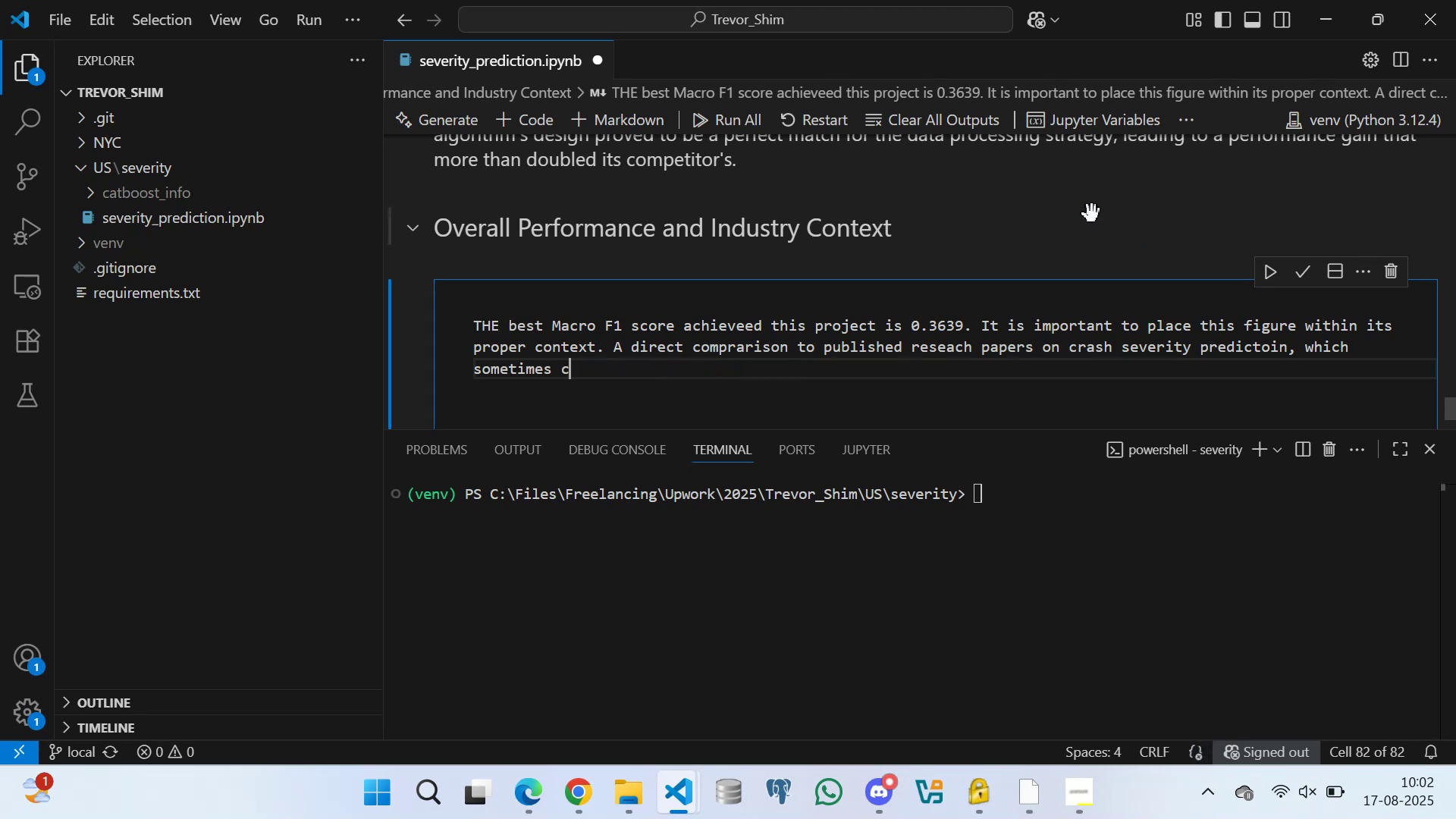 
hold_key(key=Backspace, duration=0.82)
 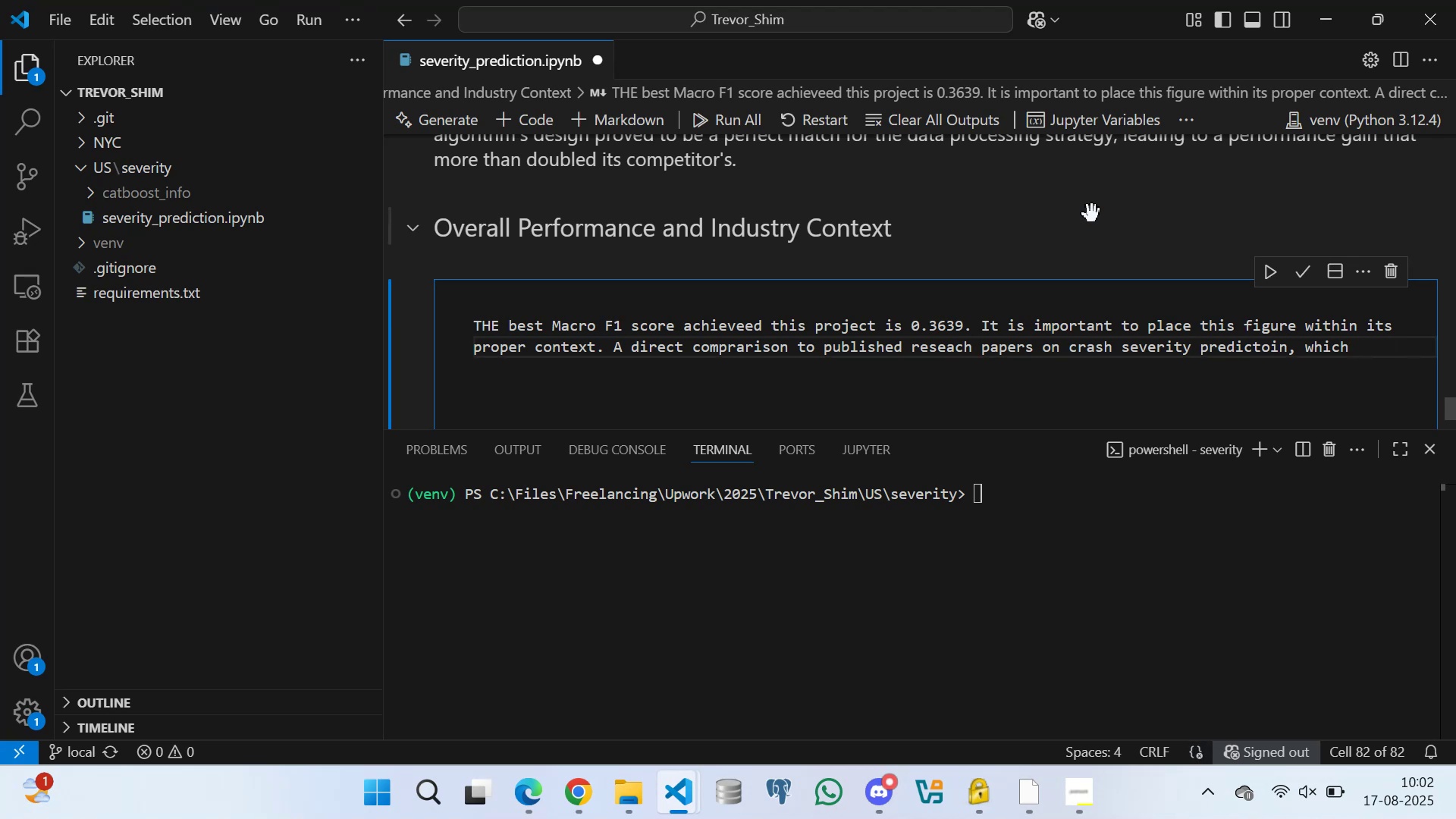 
type(cite )
 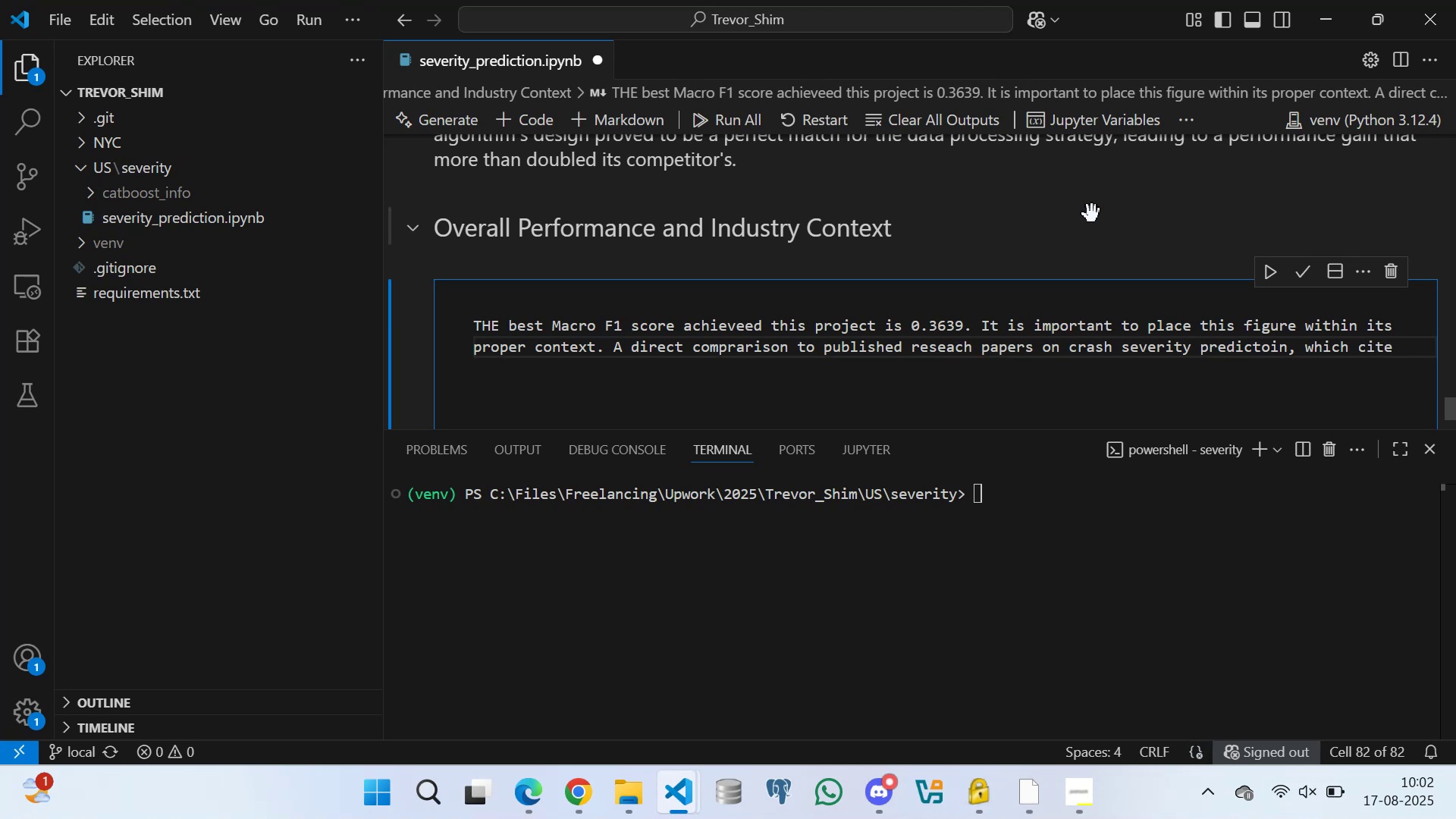 
type(F1)
key(Backspace)
key(Backspace)
 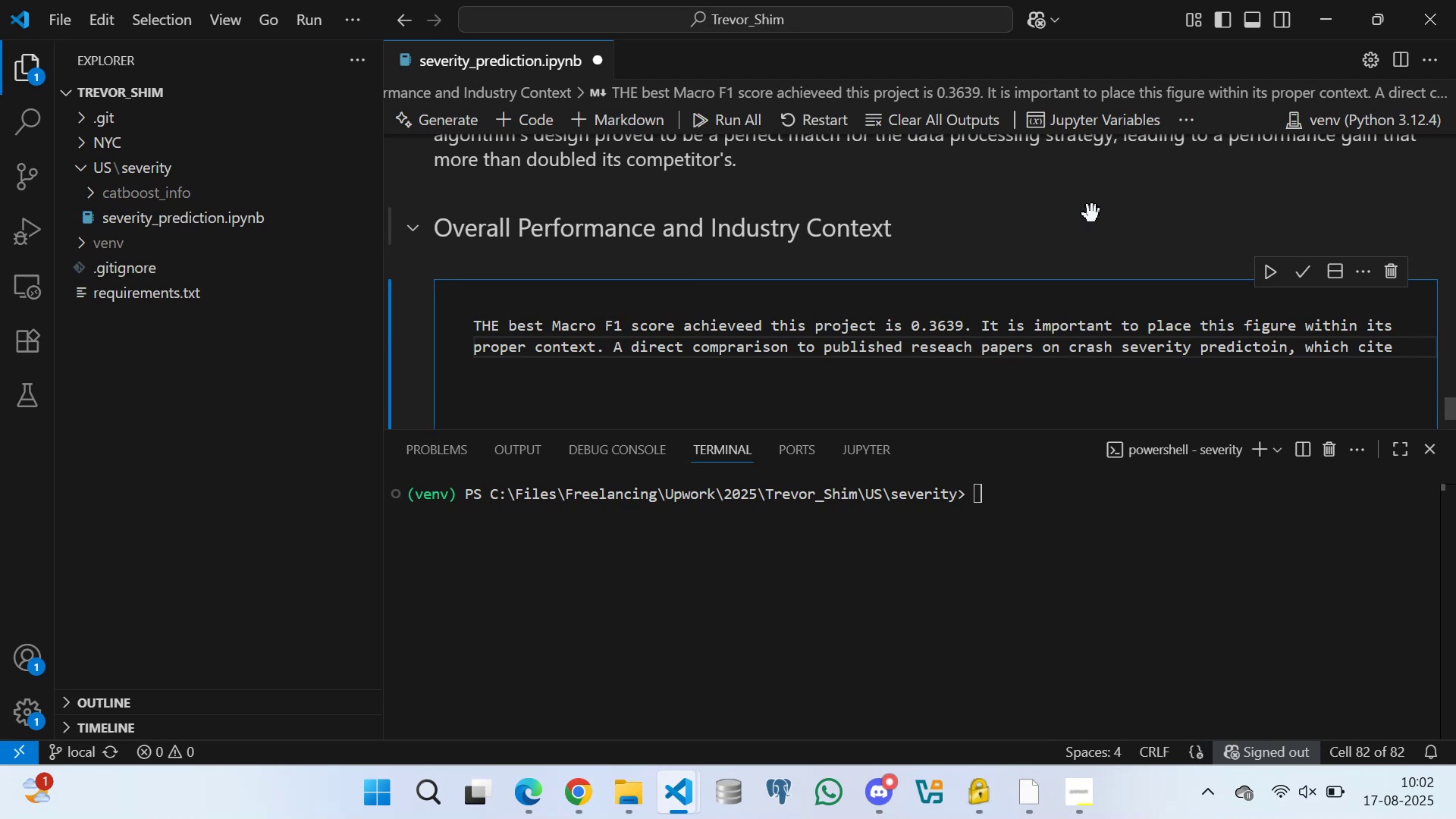 
hold_key(key=ShiftLeft, duration=2.04)
 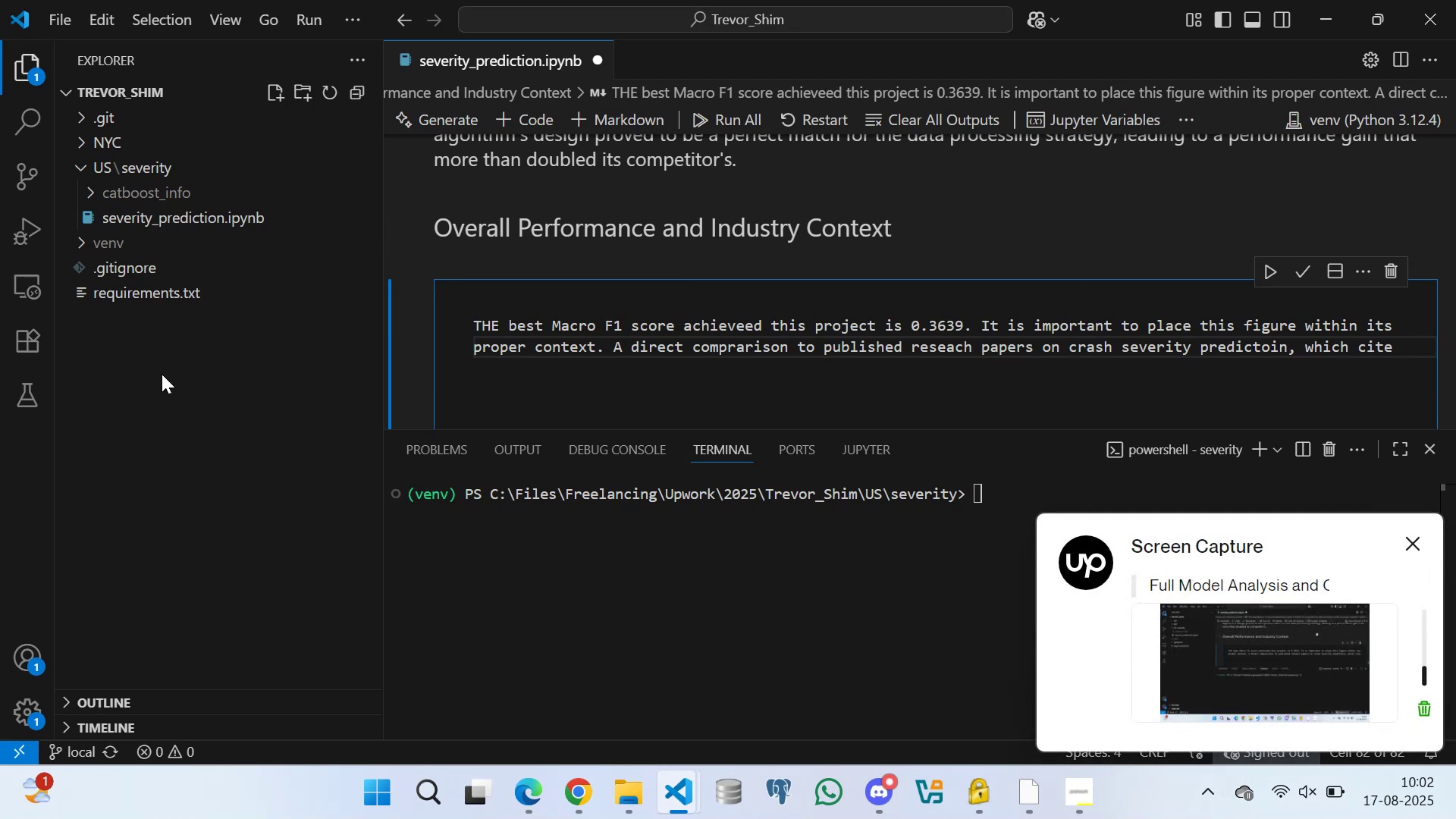 
left_click([398, 337])
 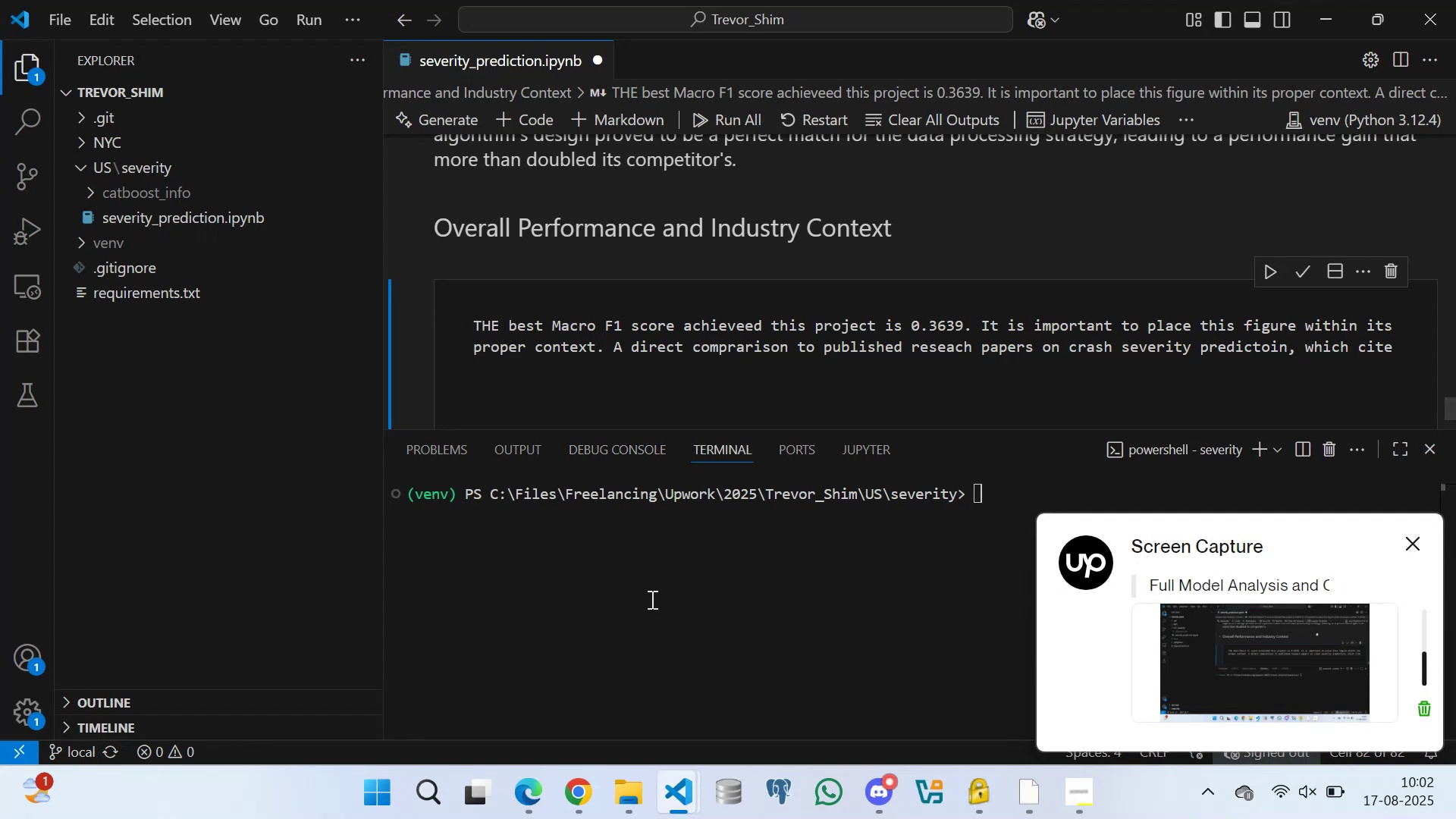 
left_click_drag(start_coordinate=[652, 600], to_coordinate=[634, 594])
 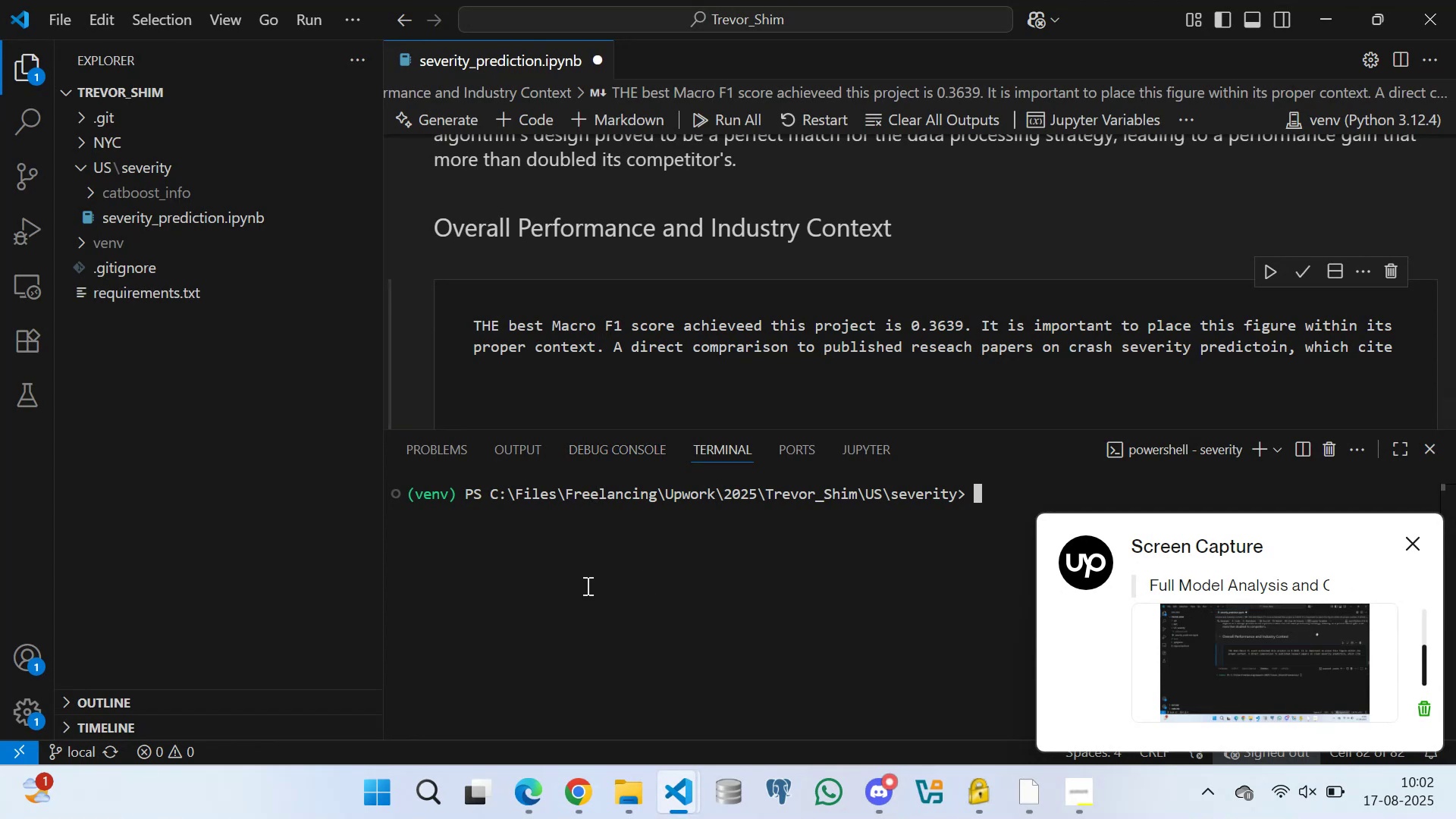 
left_click_drag(start_coordinate=[504, 563], to_coordinate=[485, 558])
 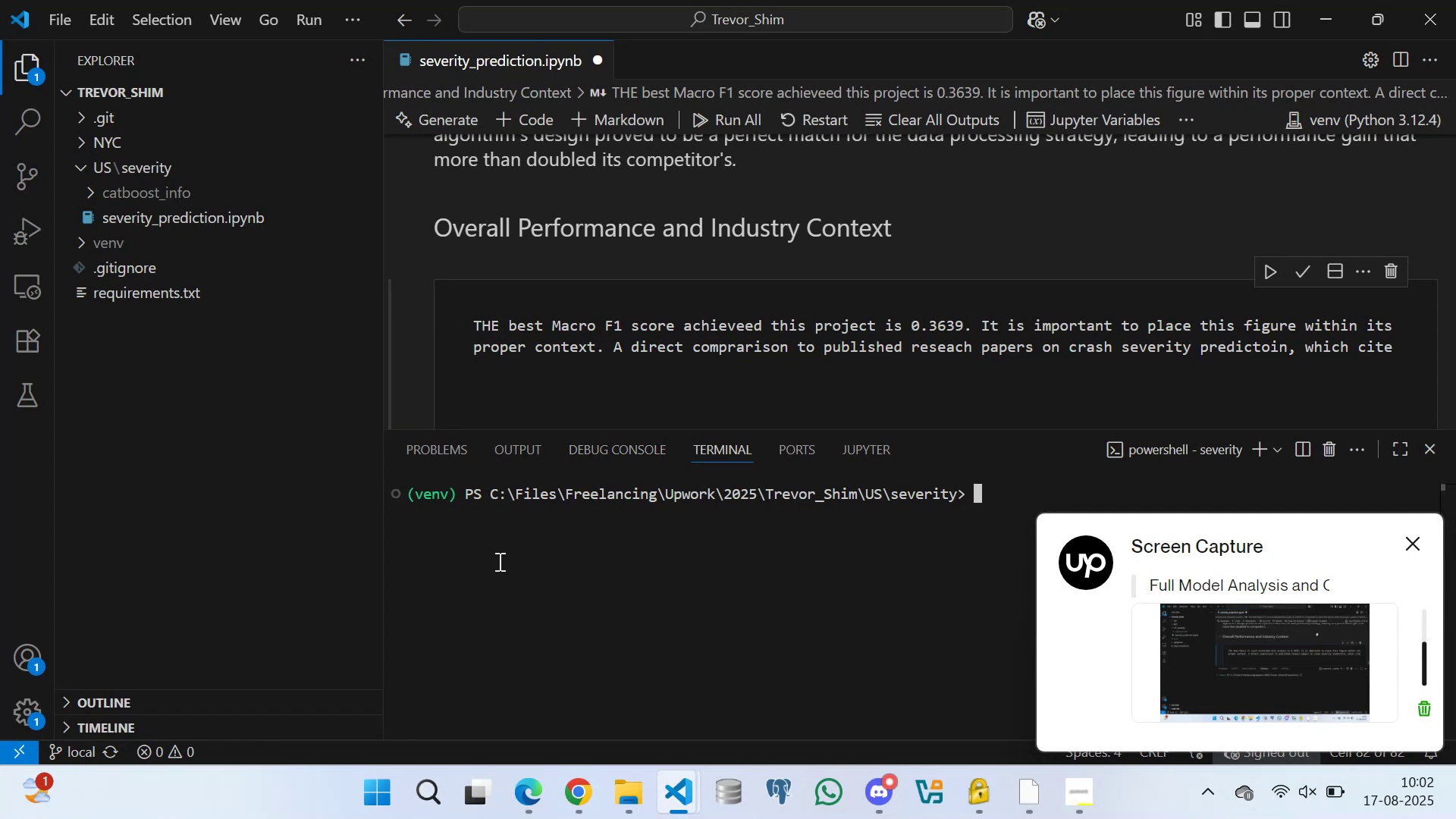 
left_click_drag(start_coordinate=[361, 510], to_coordinate=[380, 509])
 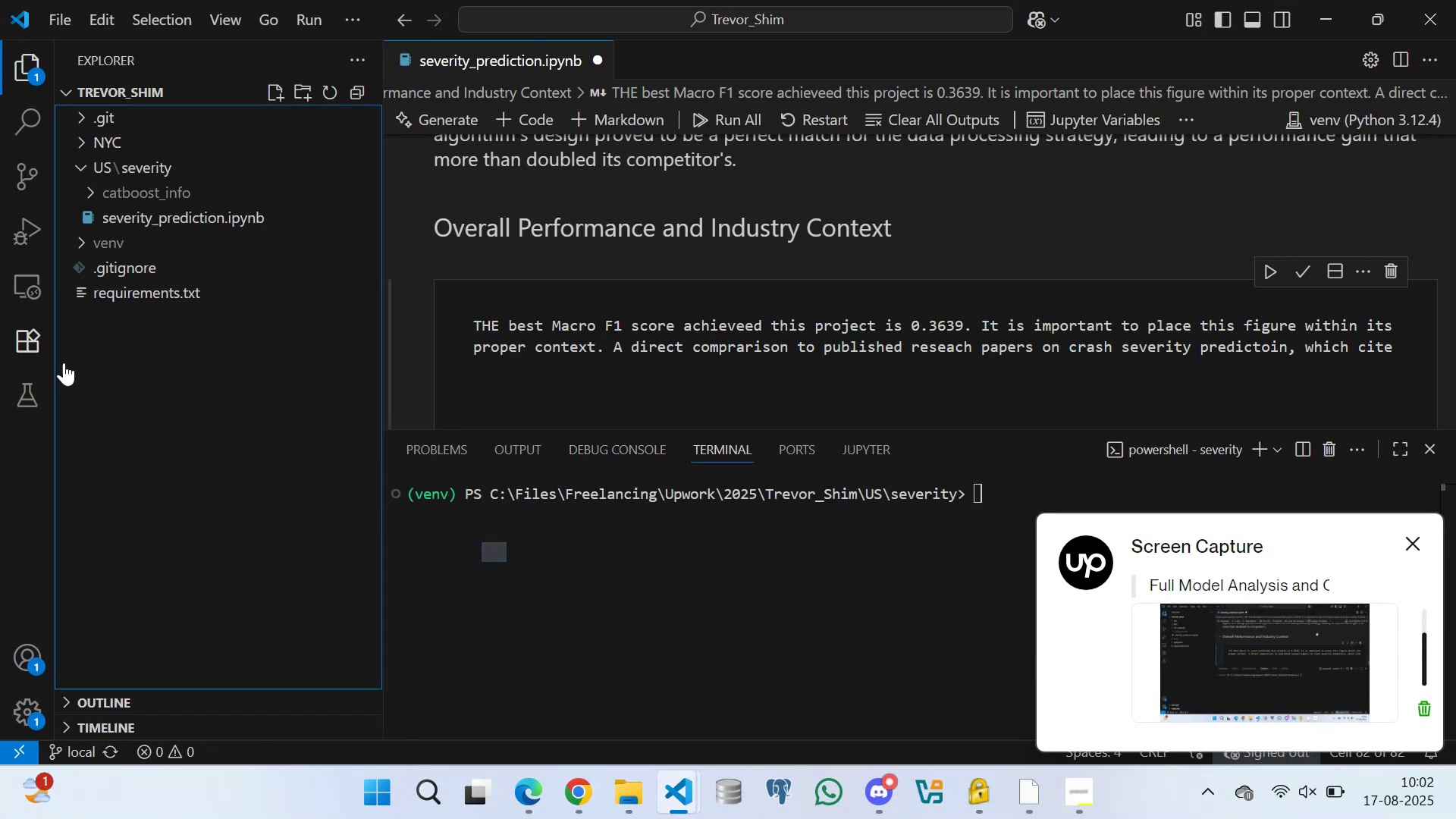 
left_click_drag(start_coordinate=[140, 383], to_coordinate=[148, 385])
 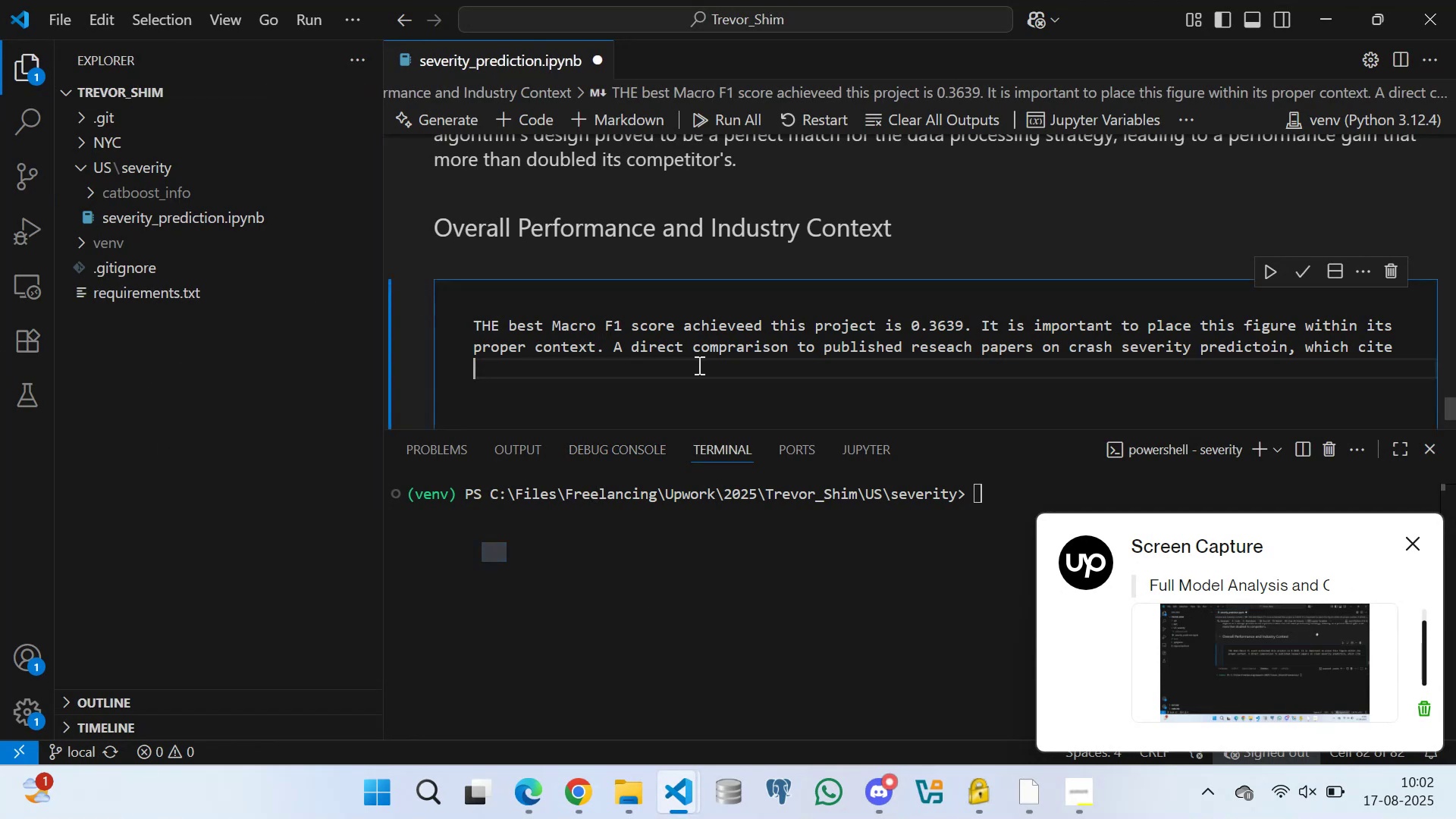 
double_click([698, 356])
 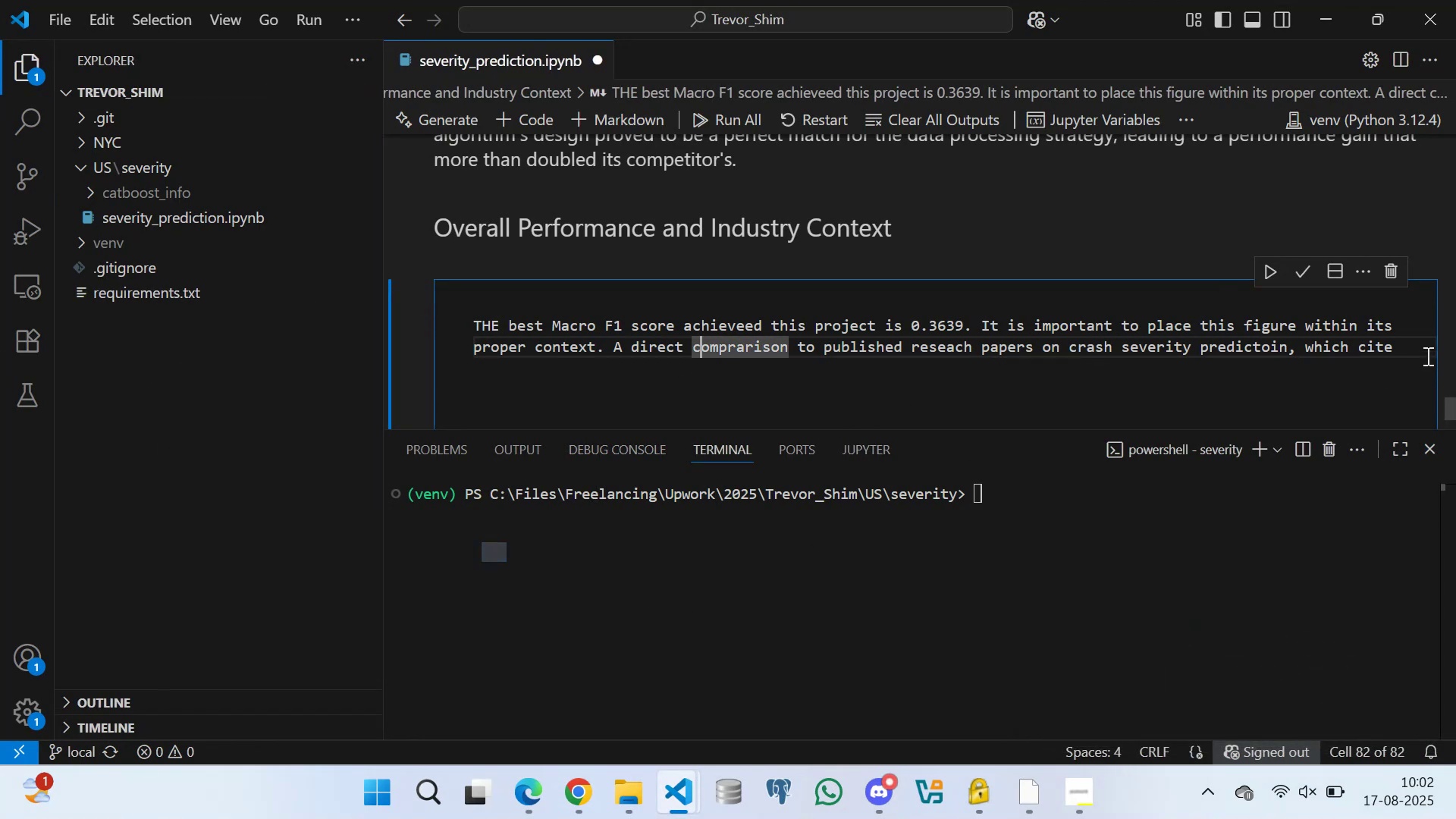 
wait(5.31)
 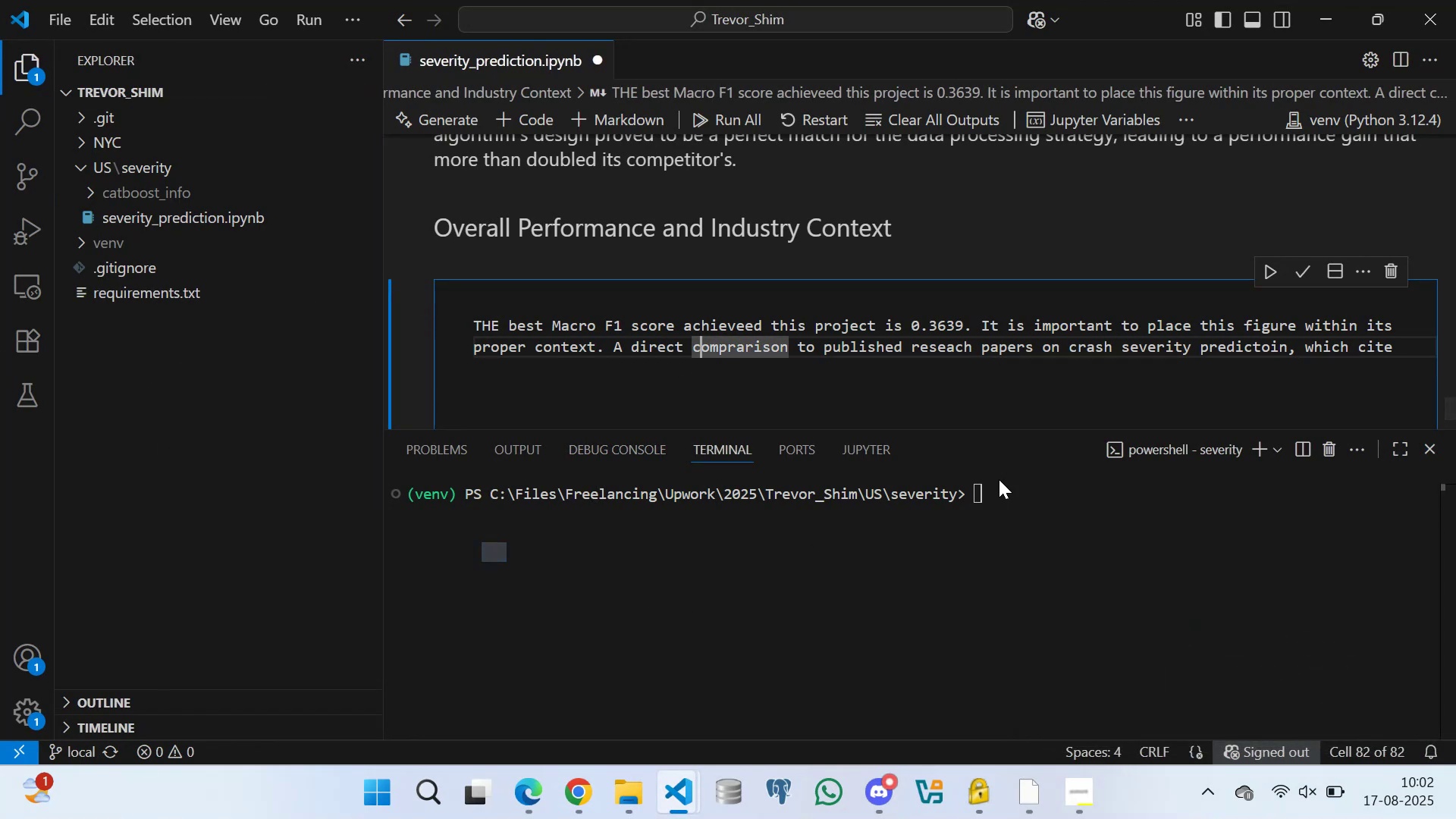 
left_click([1402, 349])
 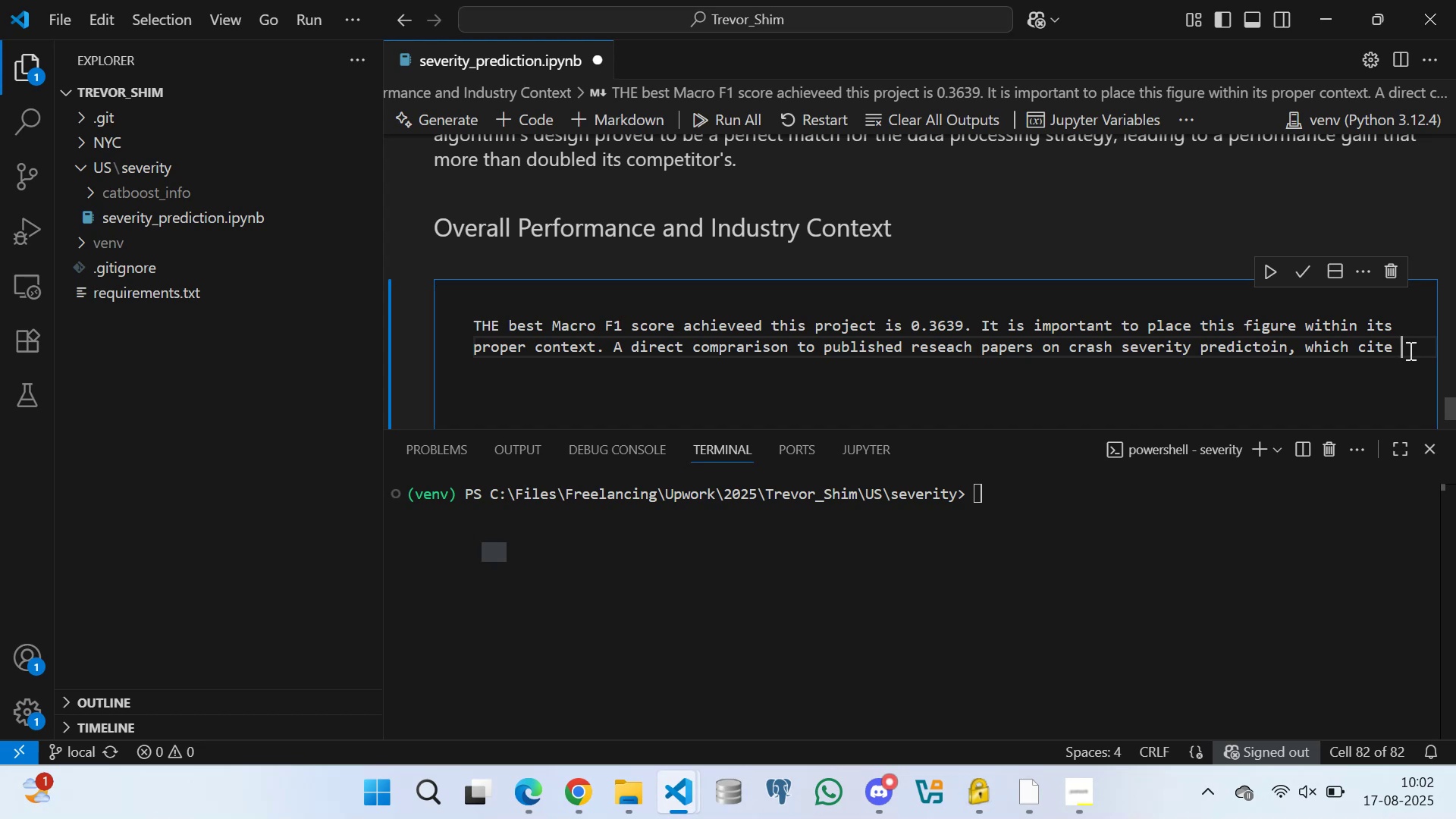 
key(Shift+F)
 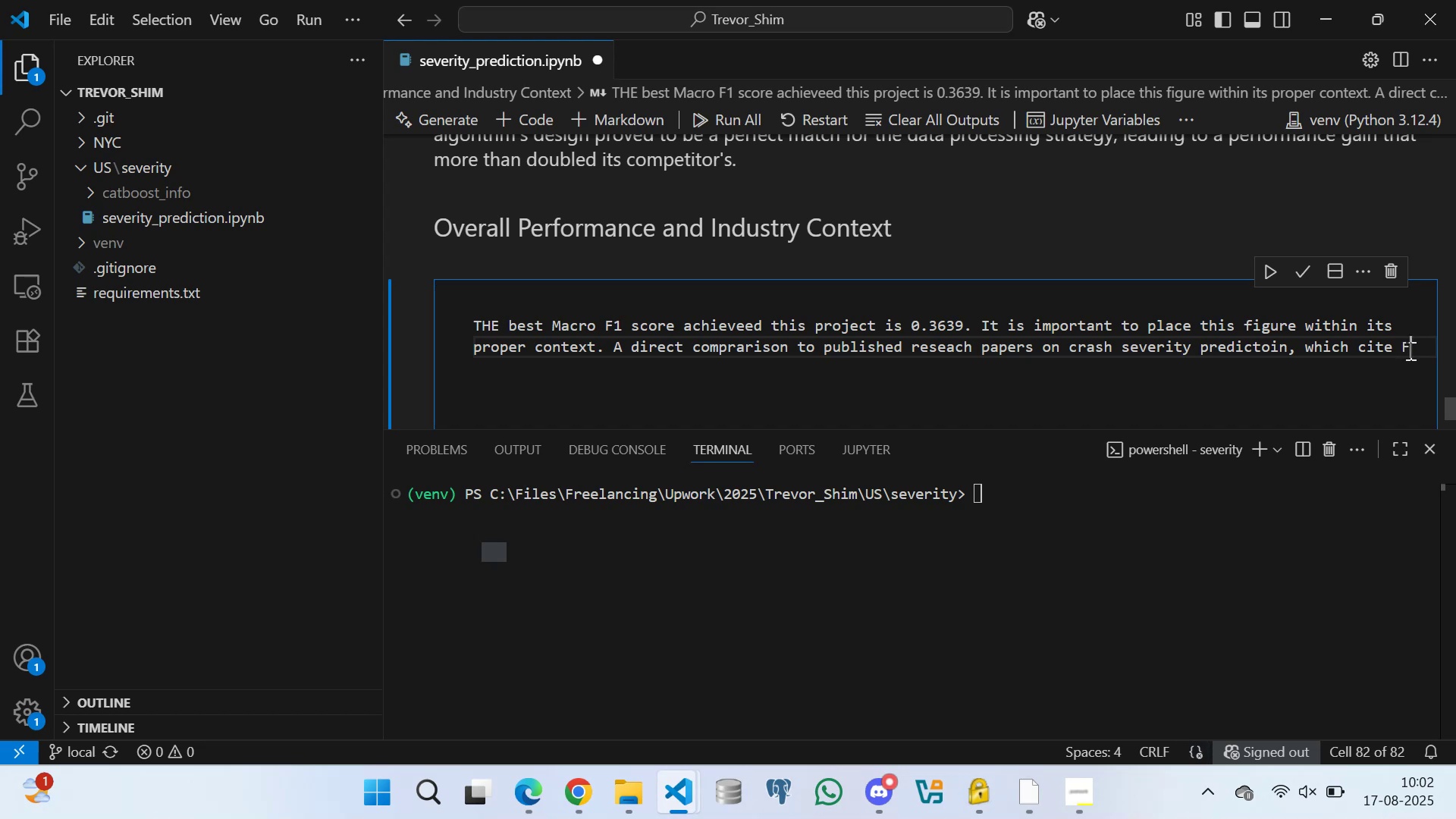 
key(Backspace)
 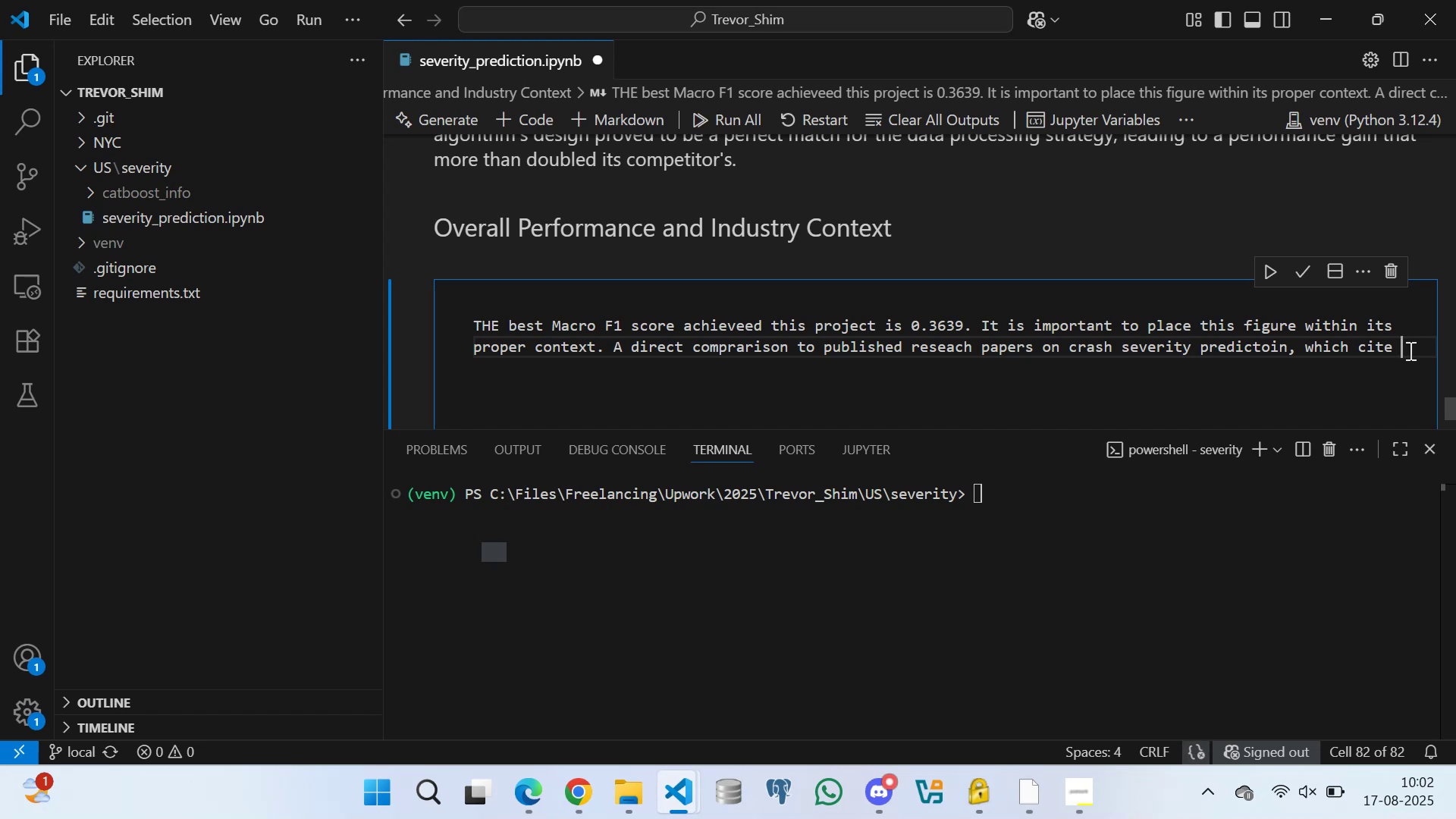 
key(CapsLock)
 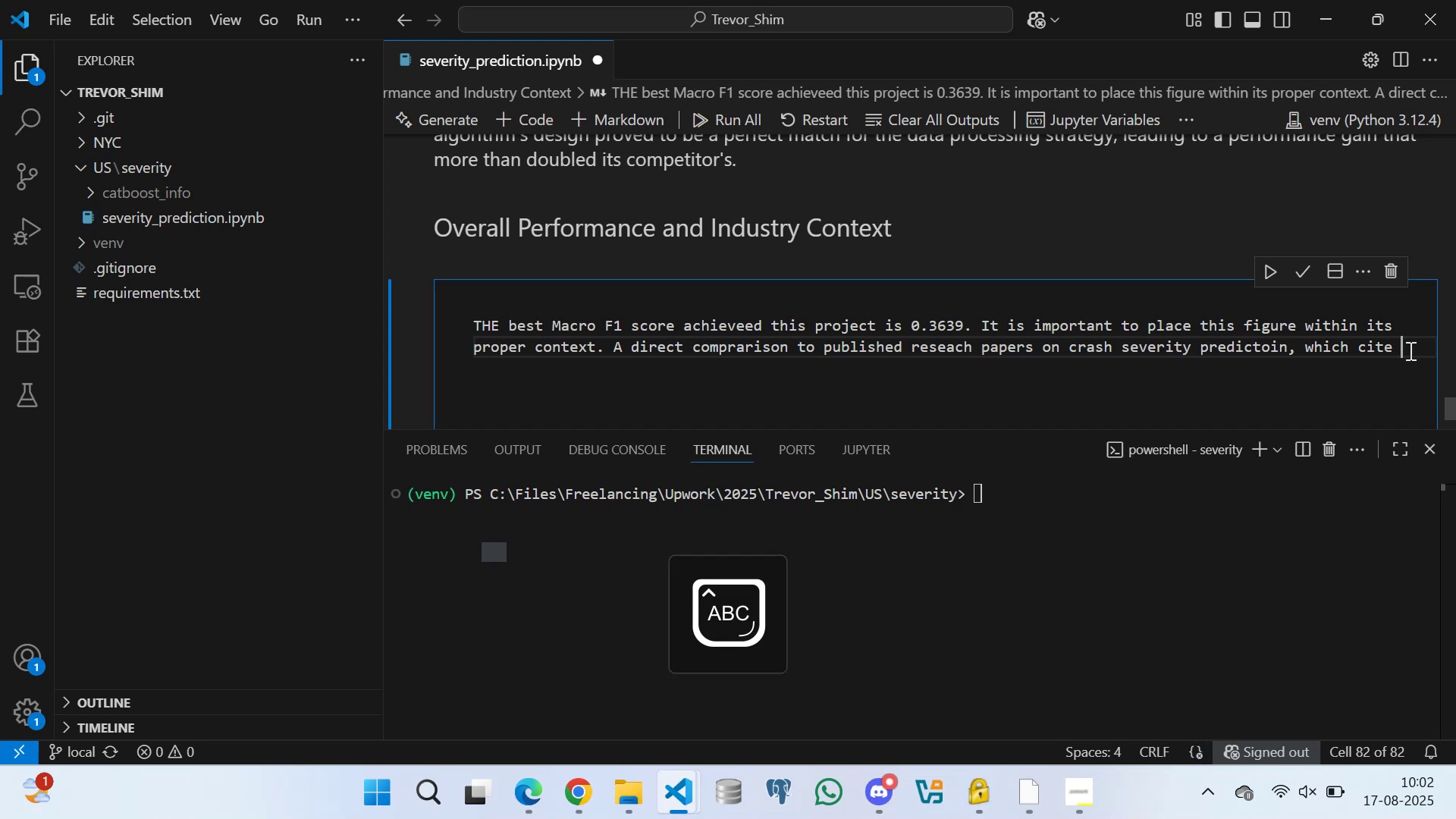 
key(F)
 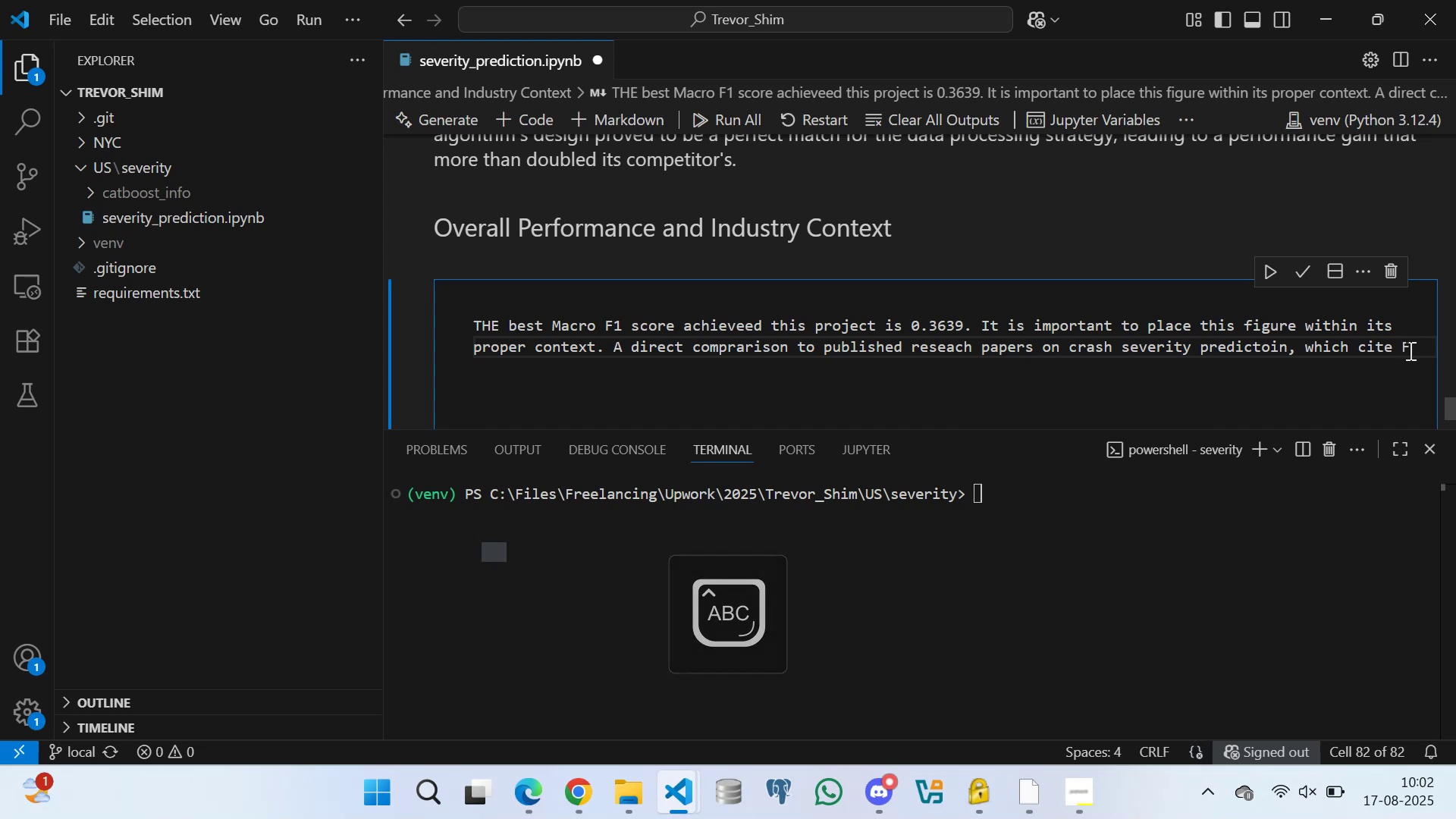 
key(CapsLock)
 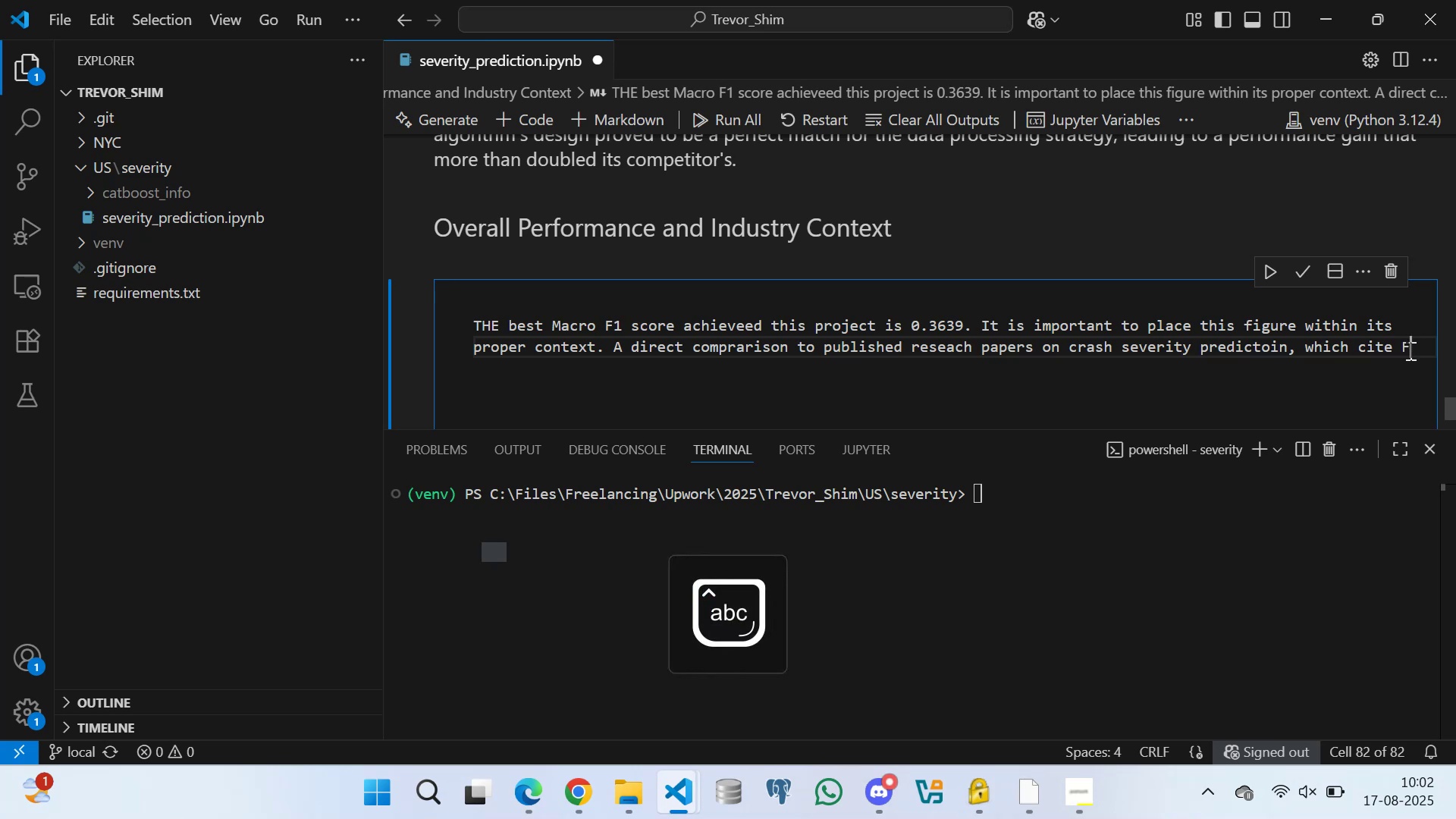 
key(1)
 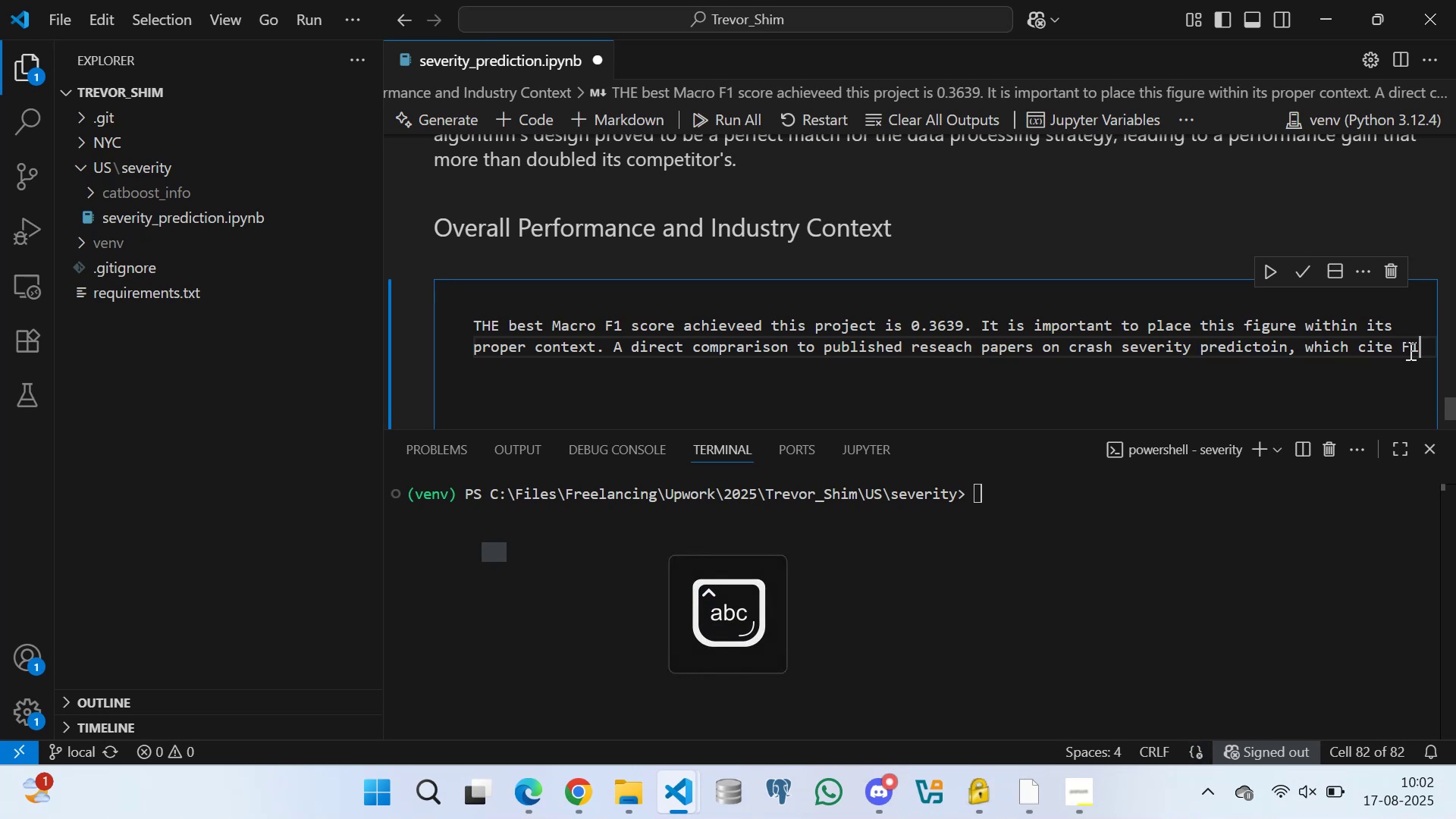 
type( scores upwards of 84% or )
 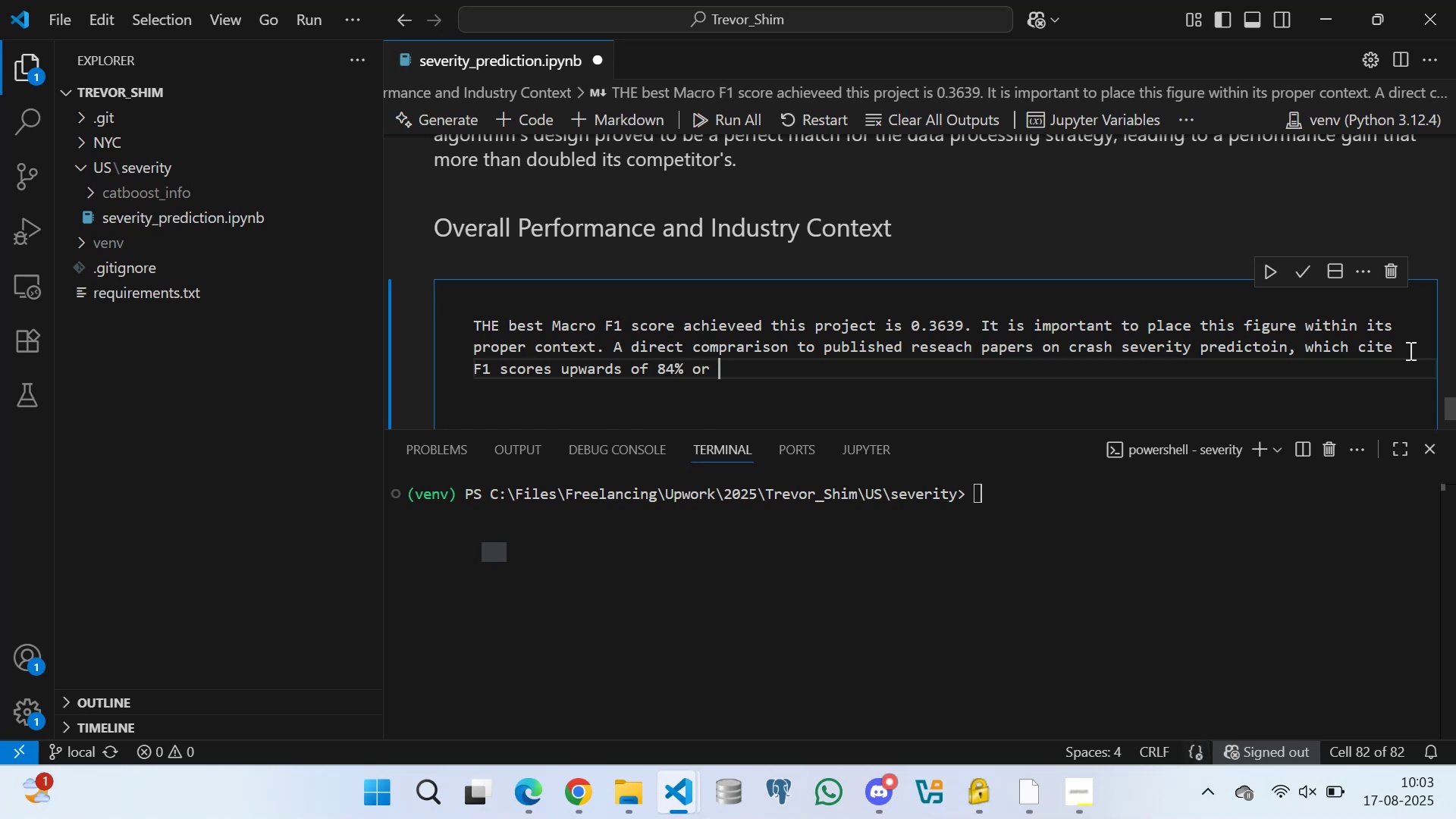 
type(88%, would mo)
key(Backspace)
type(isleading.)
 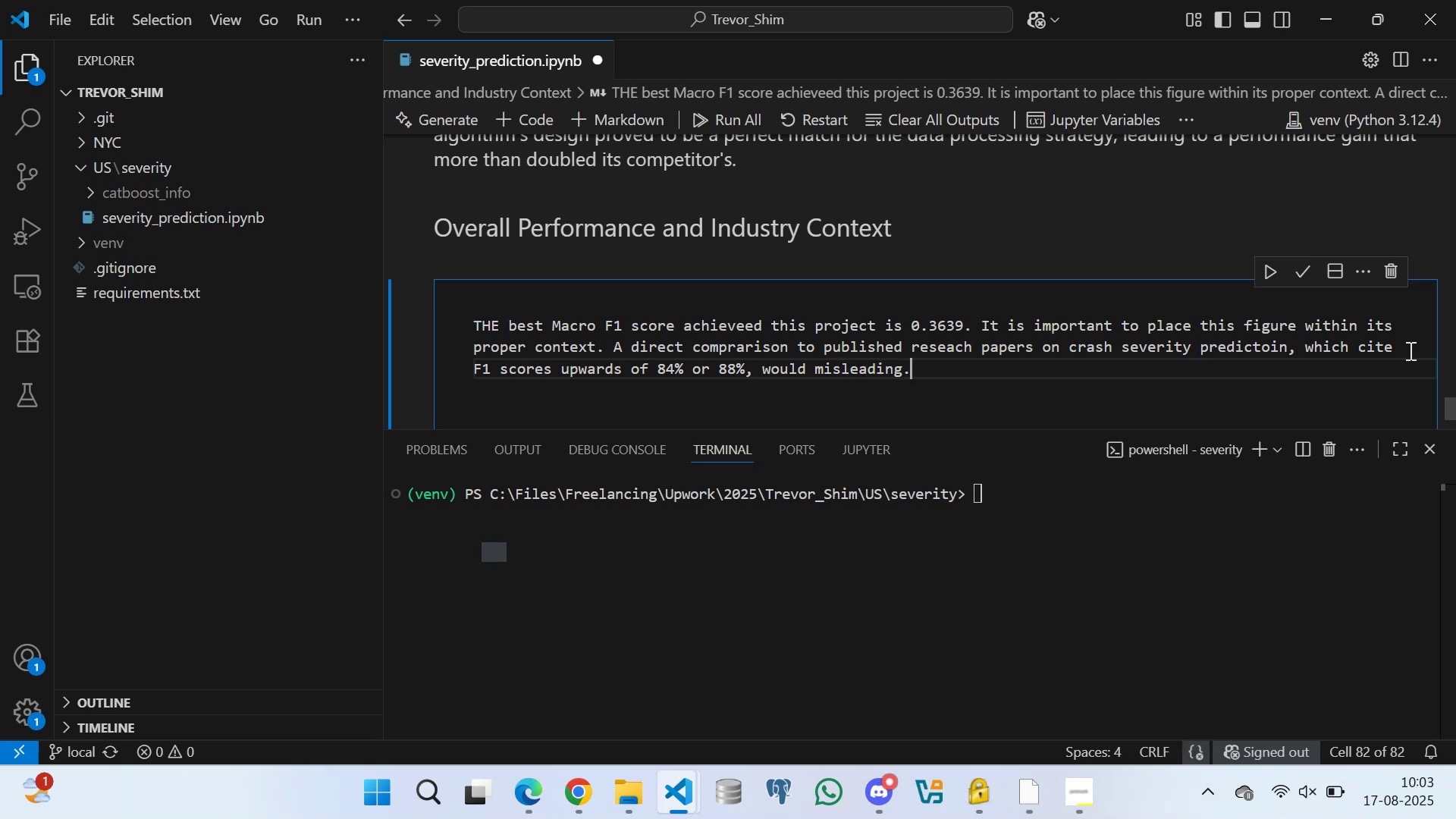 
key(Enter)
 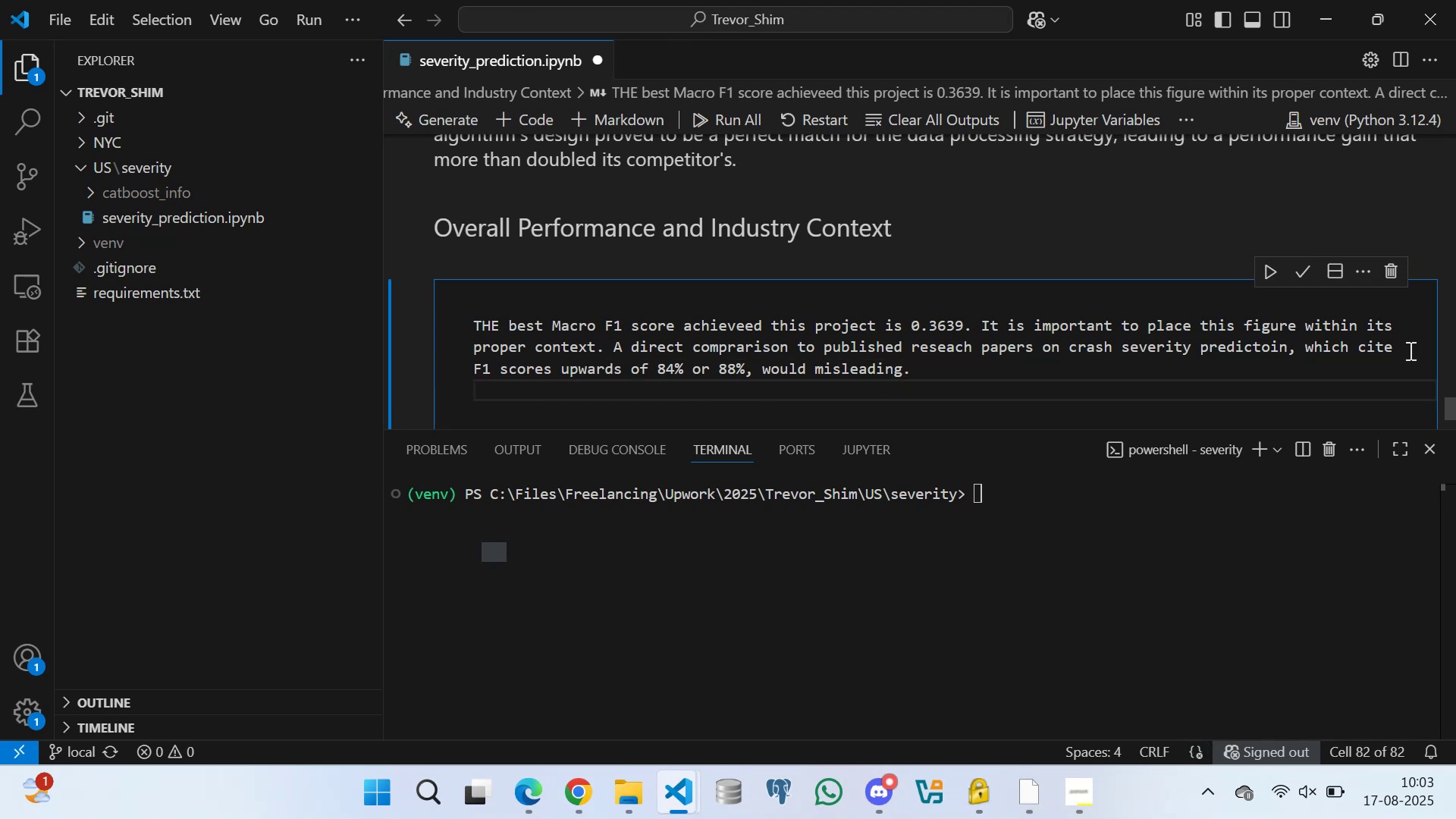 
type(Such compr)
key(Backspace)
type(arison)
 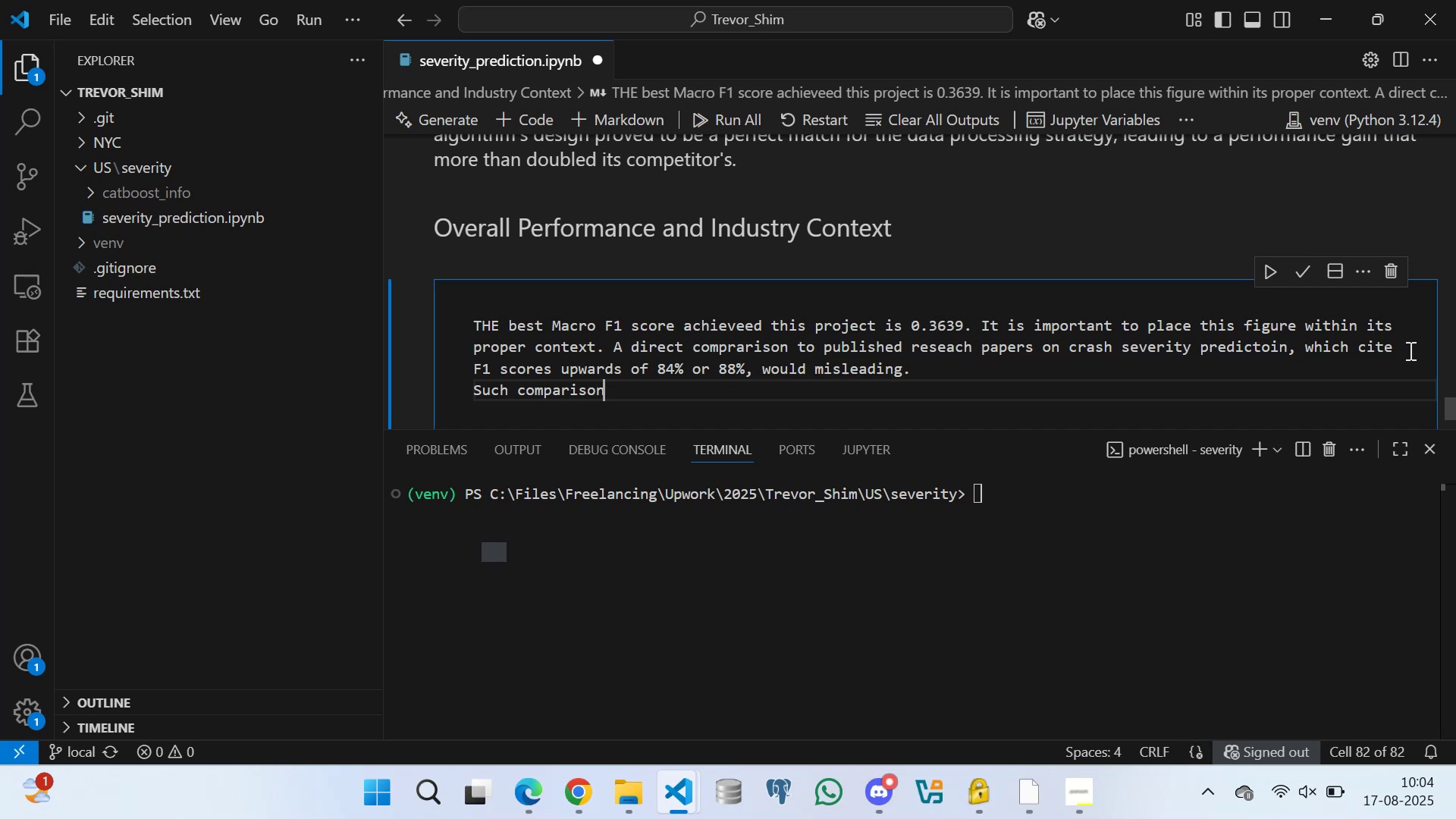 
type(s are not a fair measure of tj)
key(Backspace)
type(he prov)
key(Backspace)
type(c)
 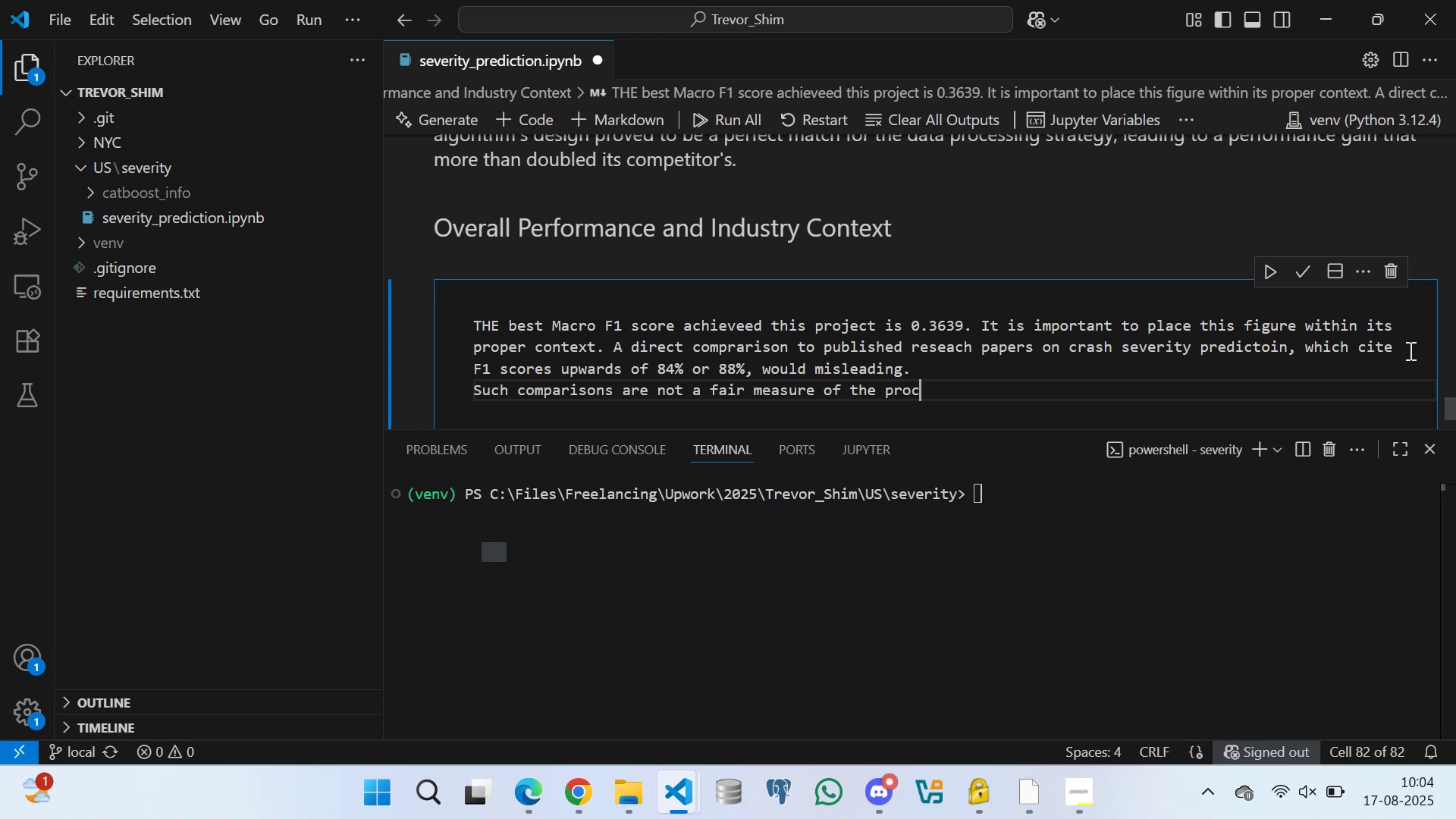 
type(je)
key(Backspace)
key(Backspace)
key(Backspace)
type(ject)
 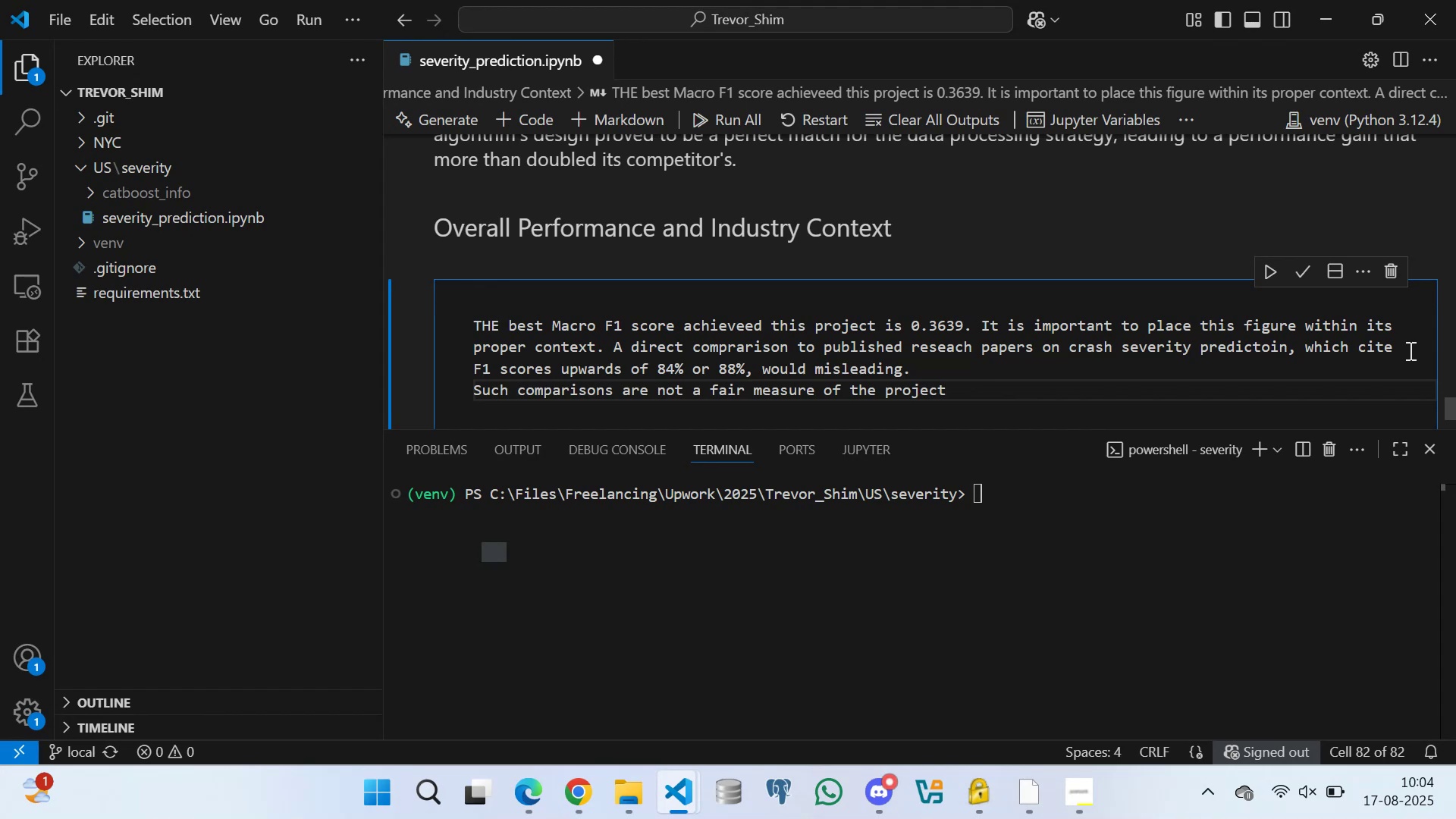 
wait(5.85)
 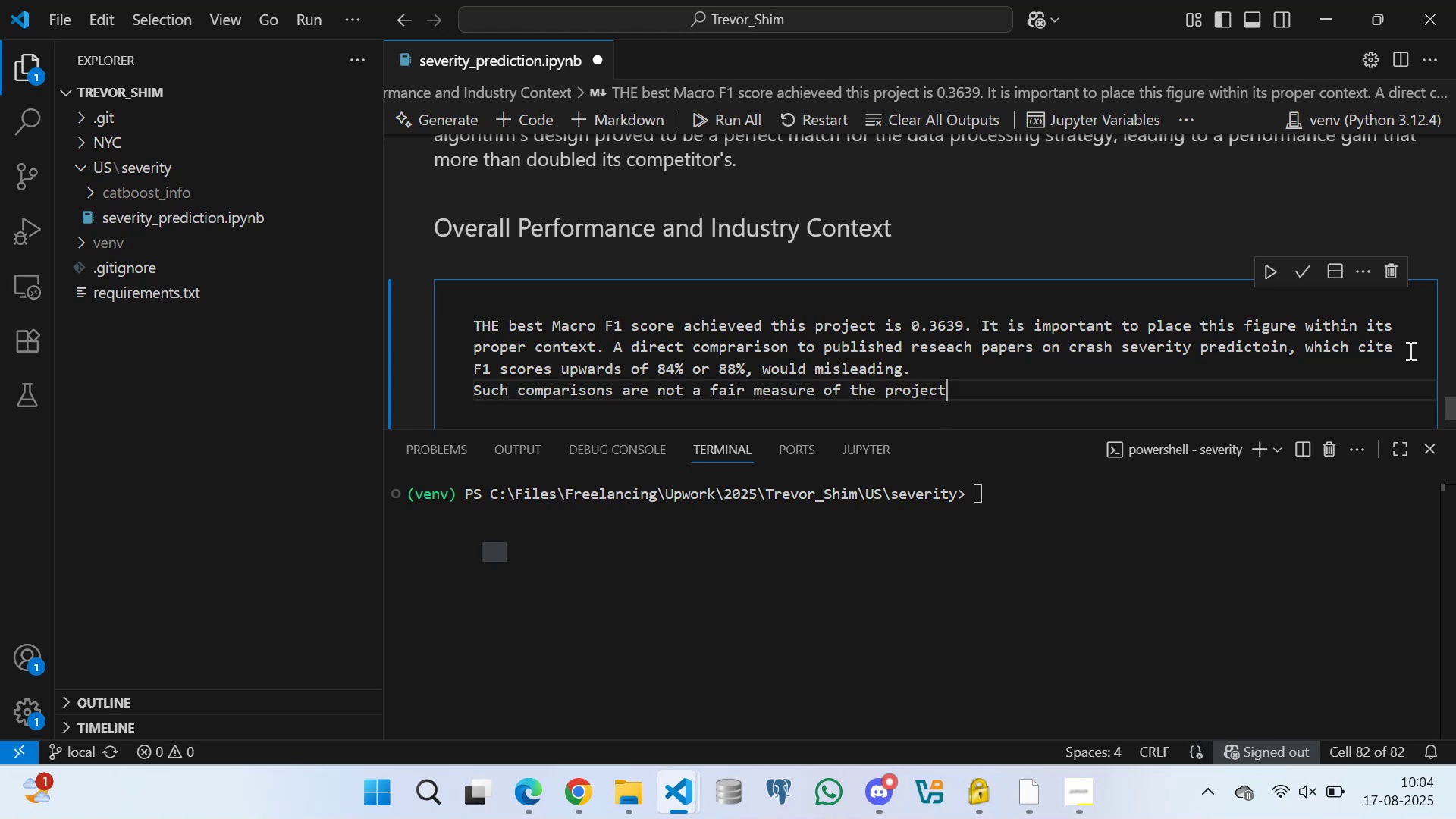 
key(Shift+Semicolon)
 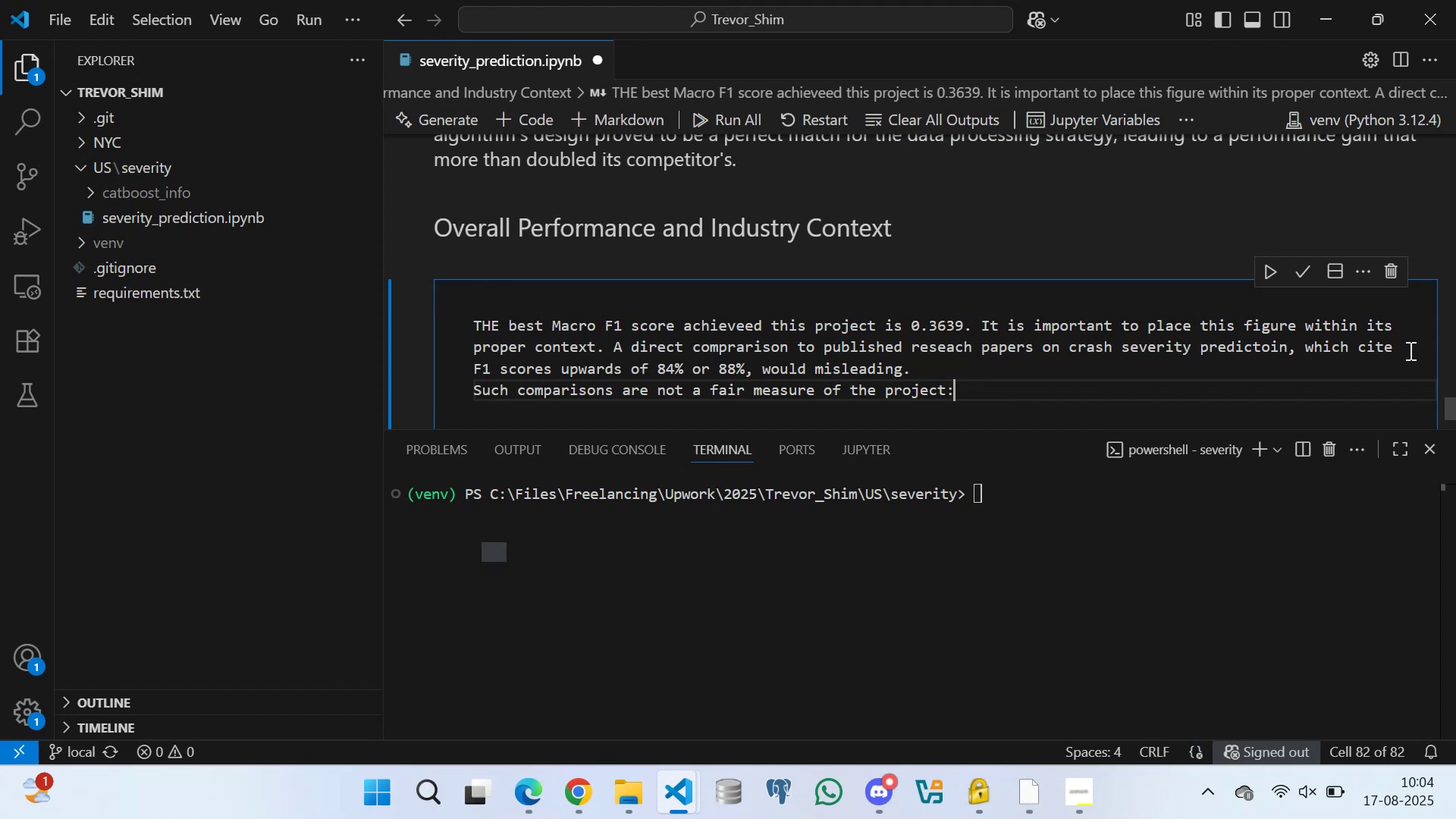 
key(Shift+Backspace)
 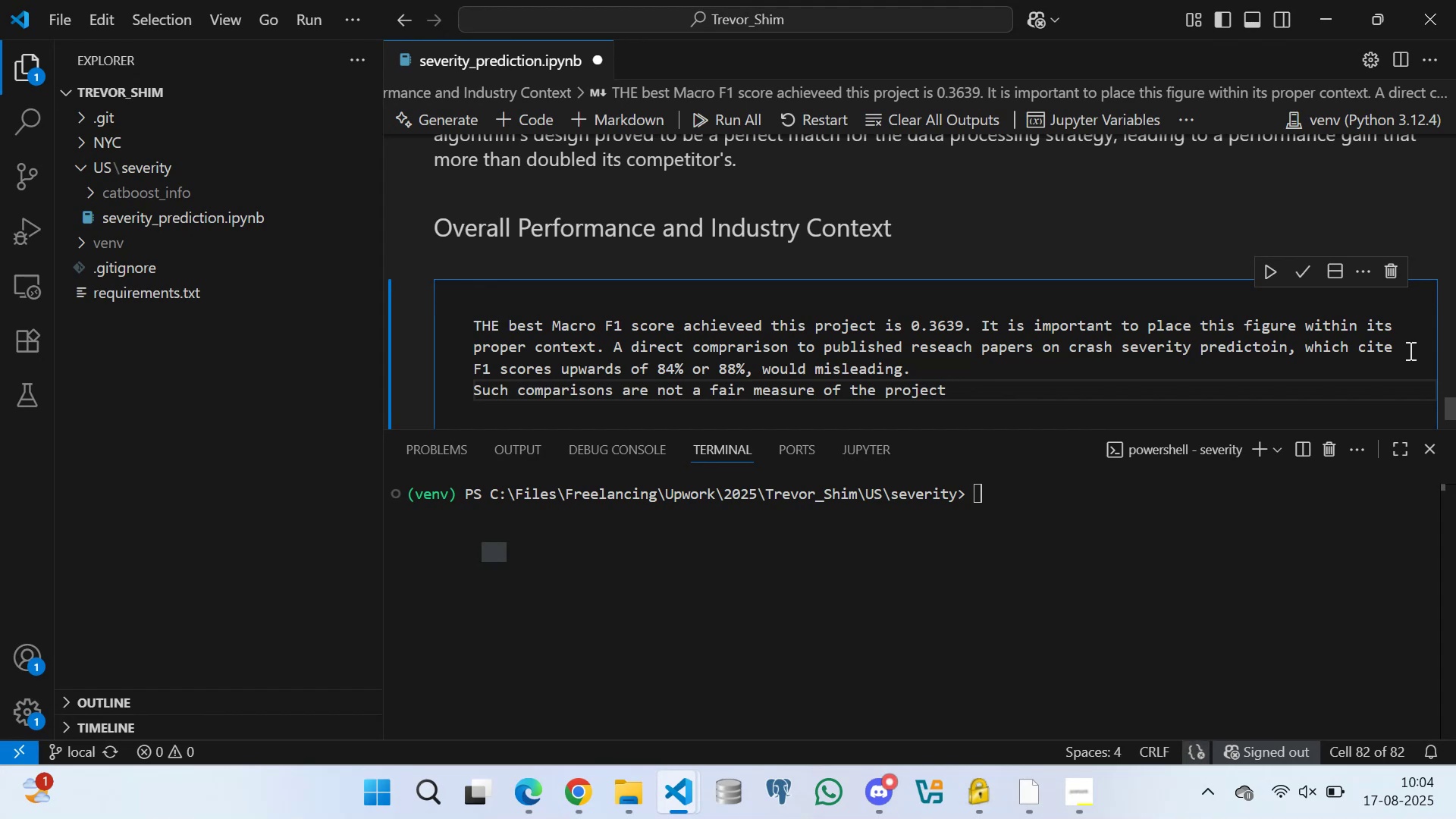 
key(Semicolon)
 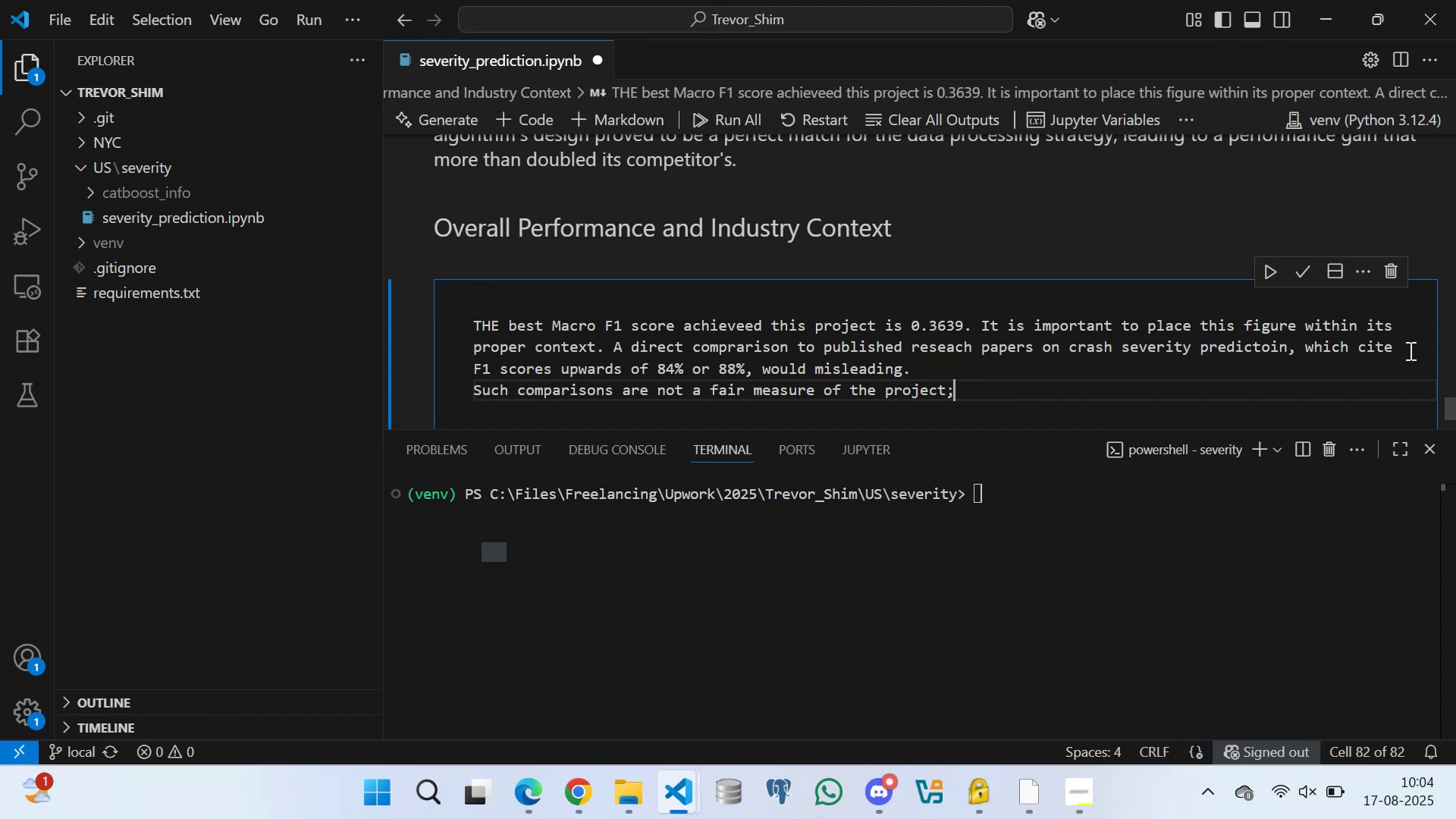 
key(Backspace)
 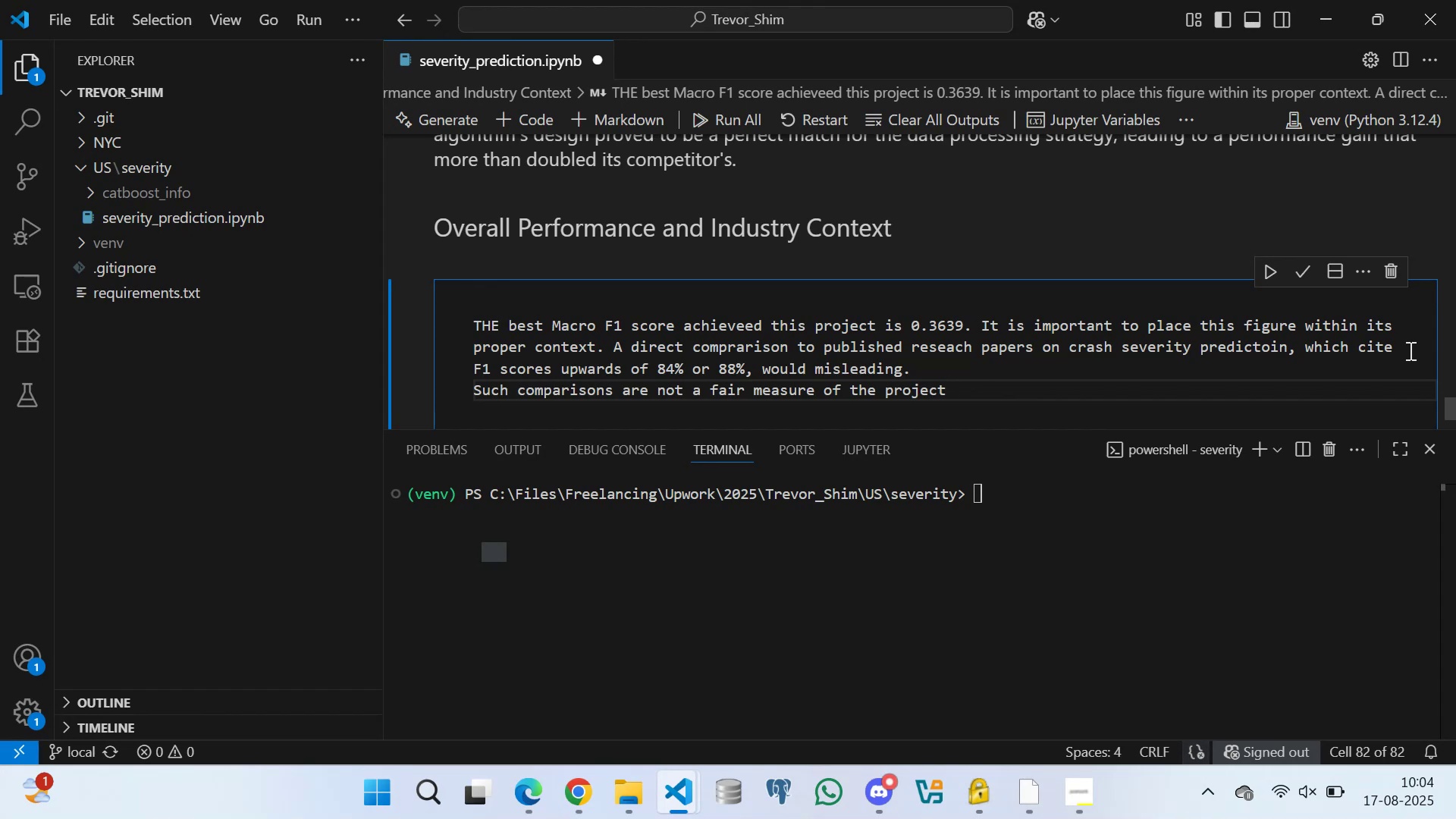 
key(Shift+Quote)
 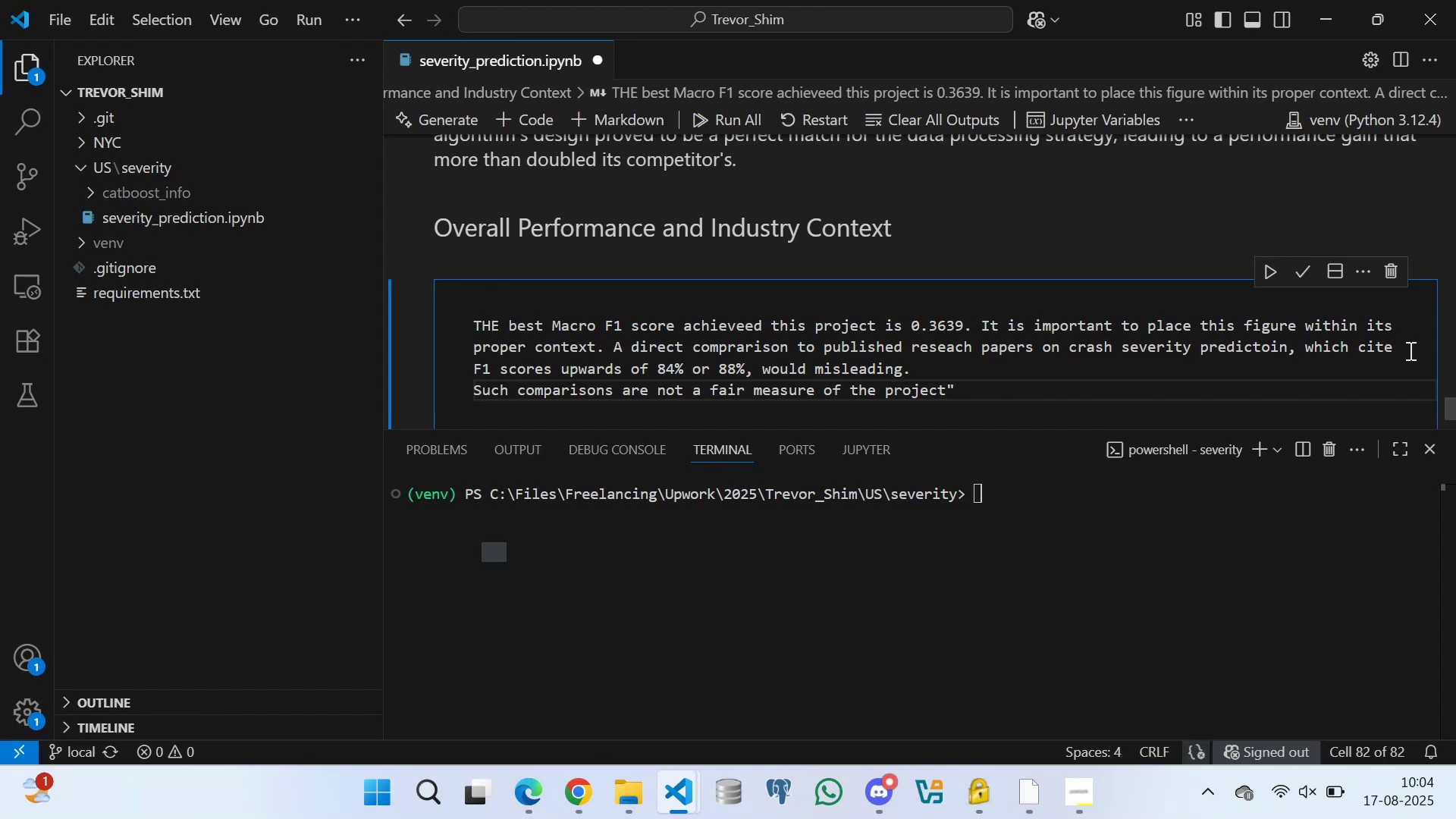 
key(Shift+Backspace)
 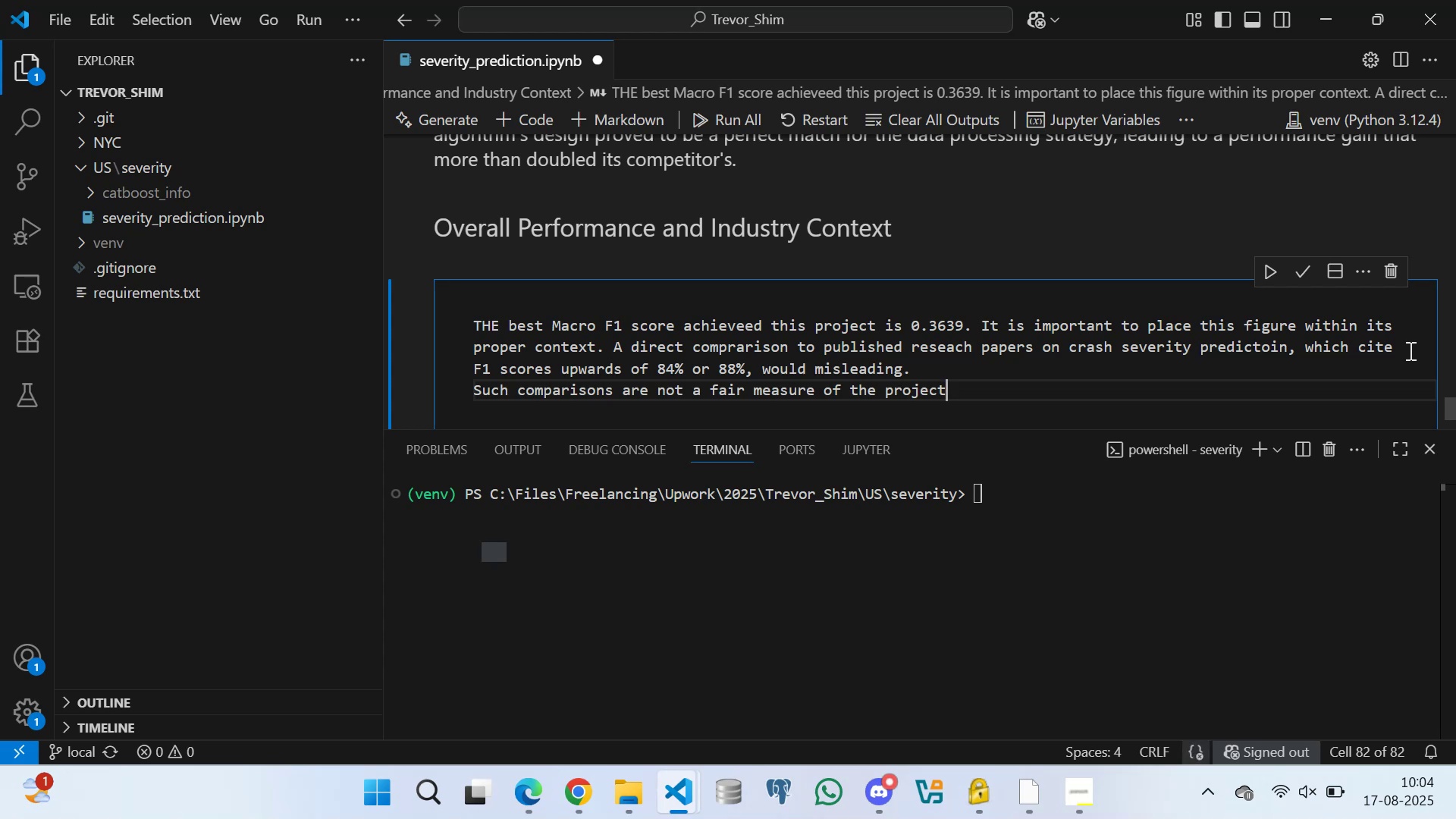 
key(Quote)
 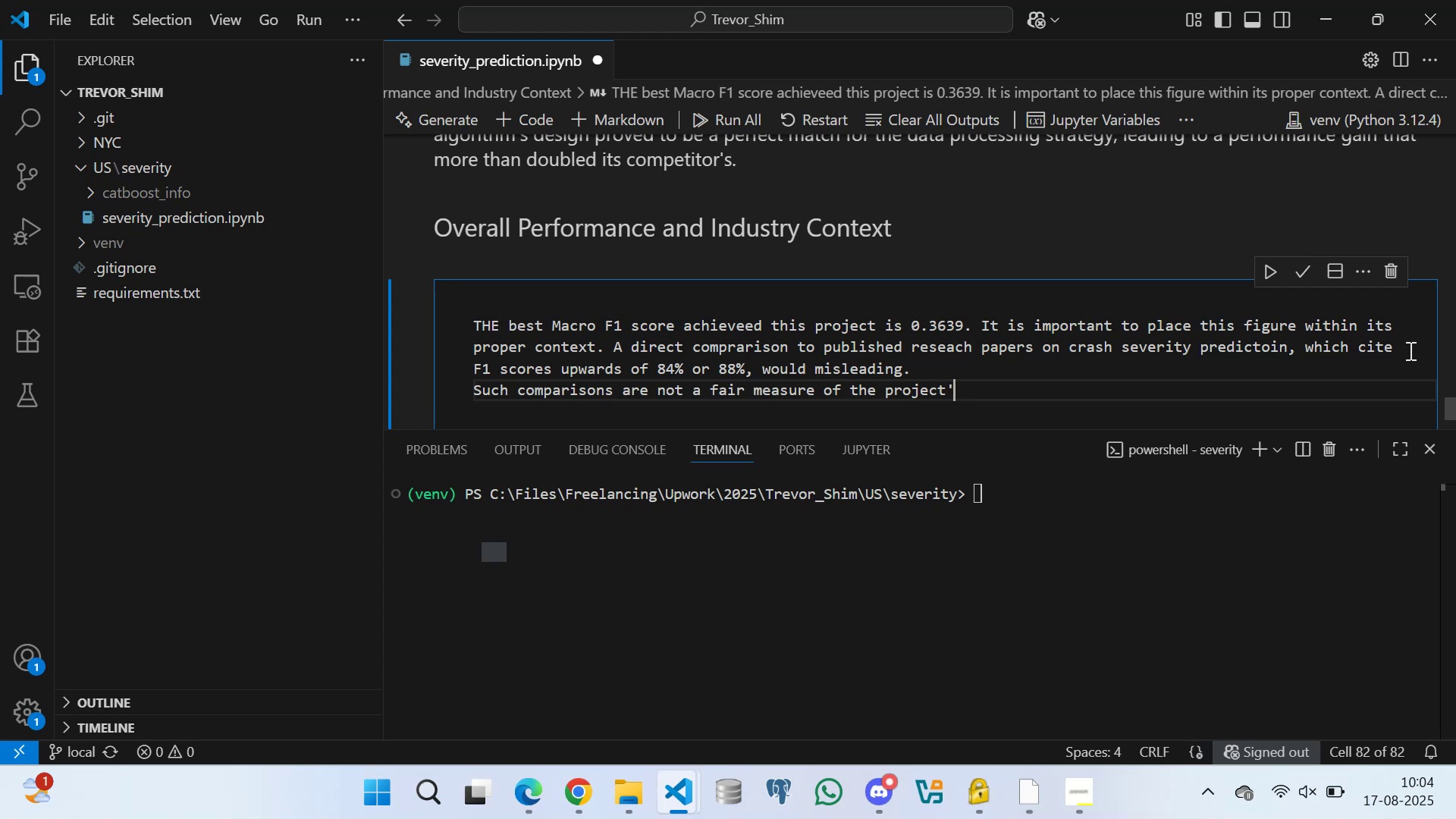 
key(S)
 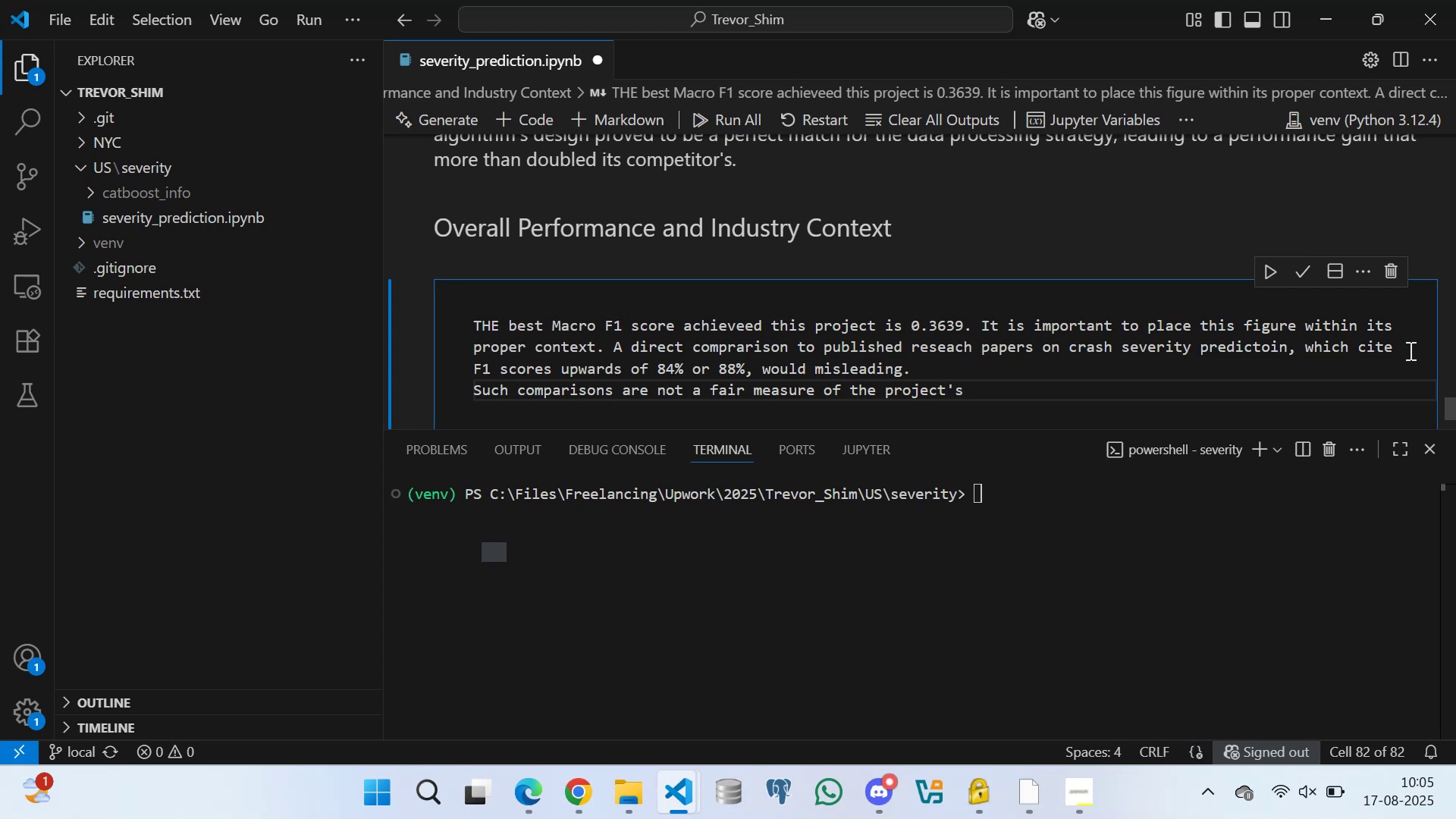 
wait(5.24)
 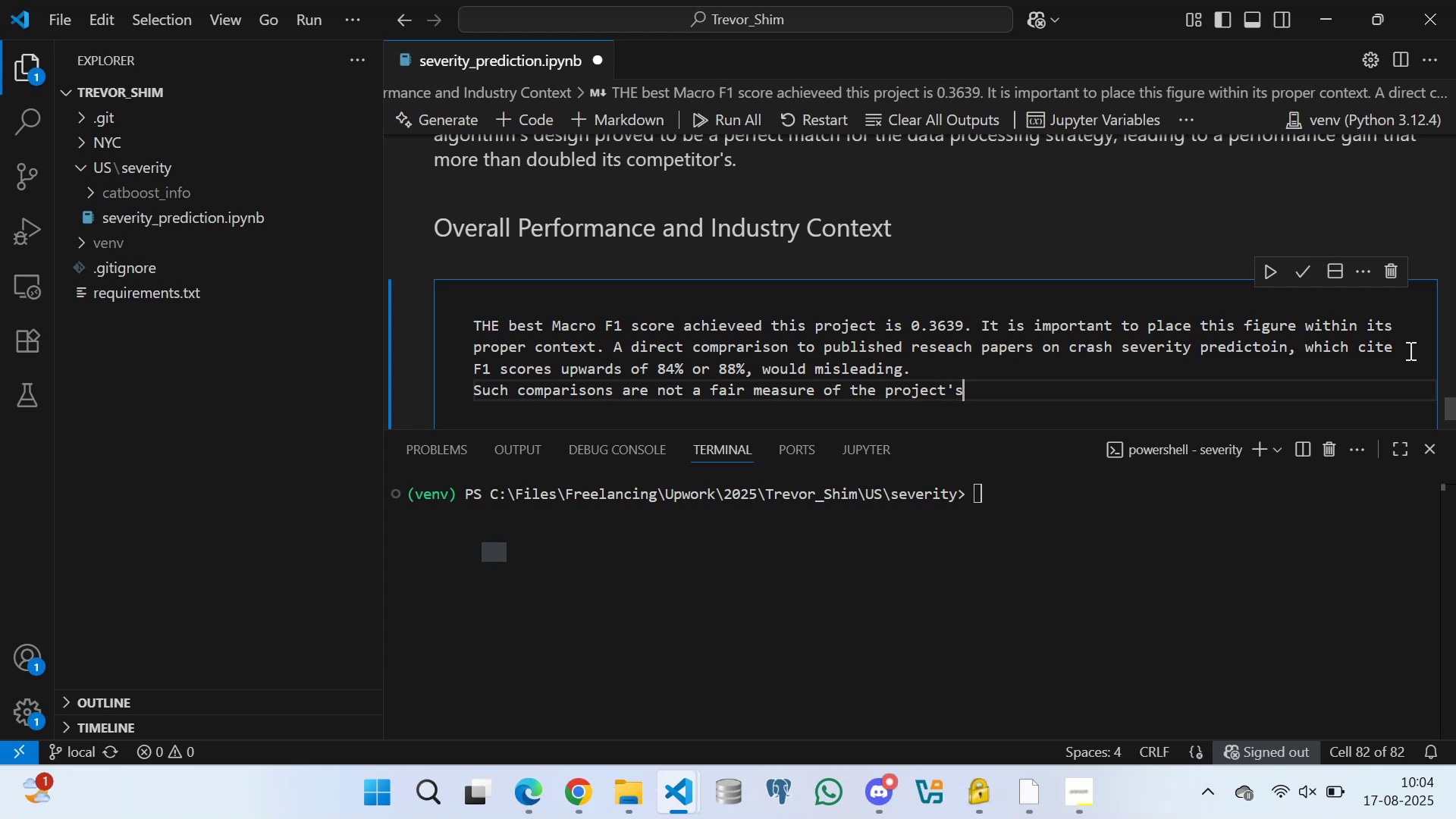 
key(Period)
 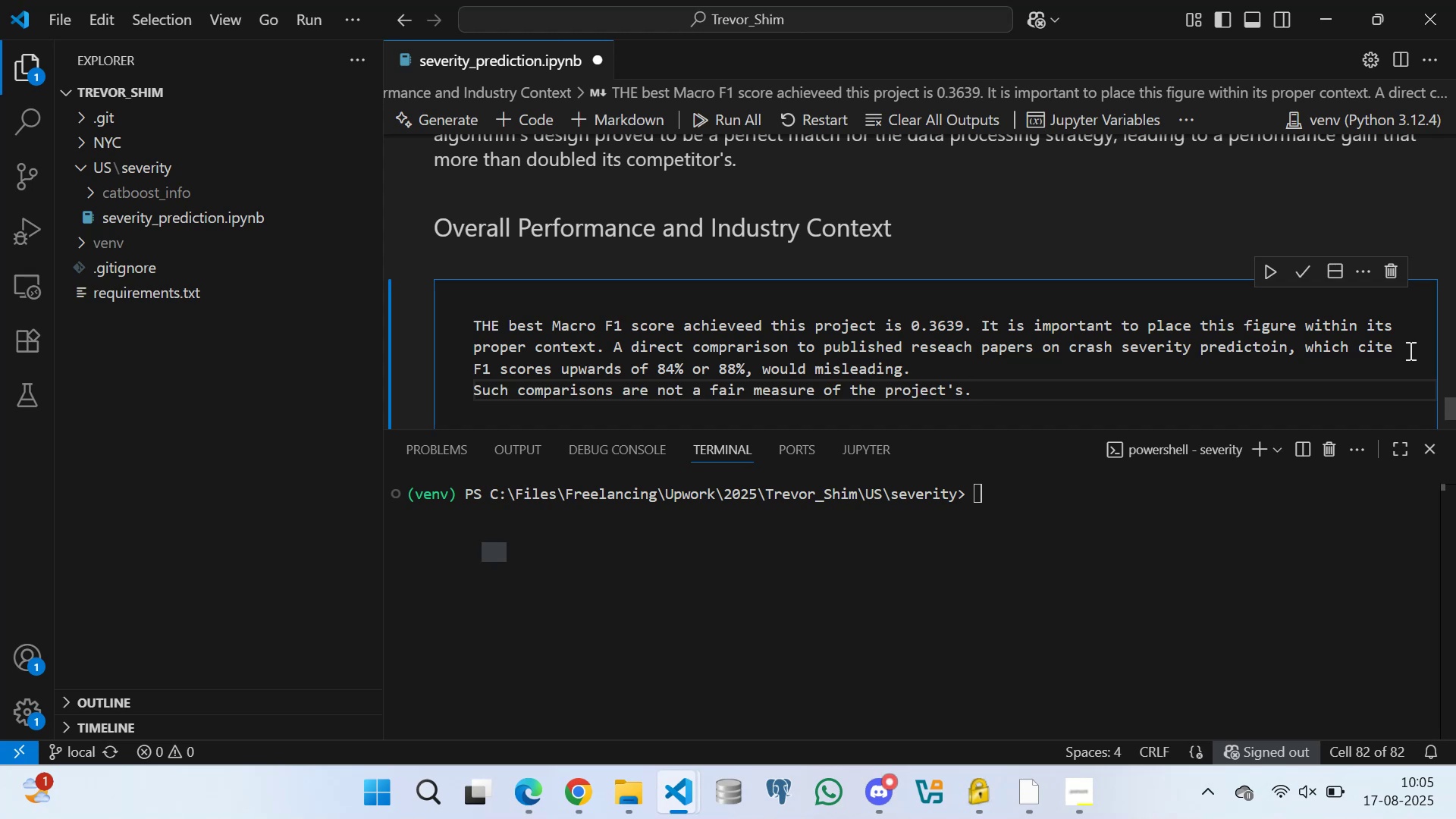 
wait(6.48)
 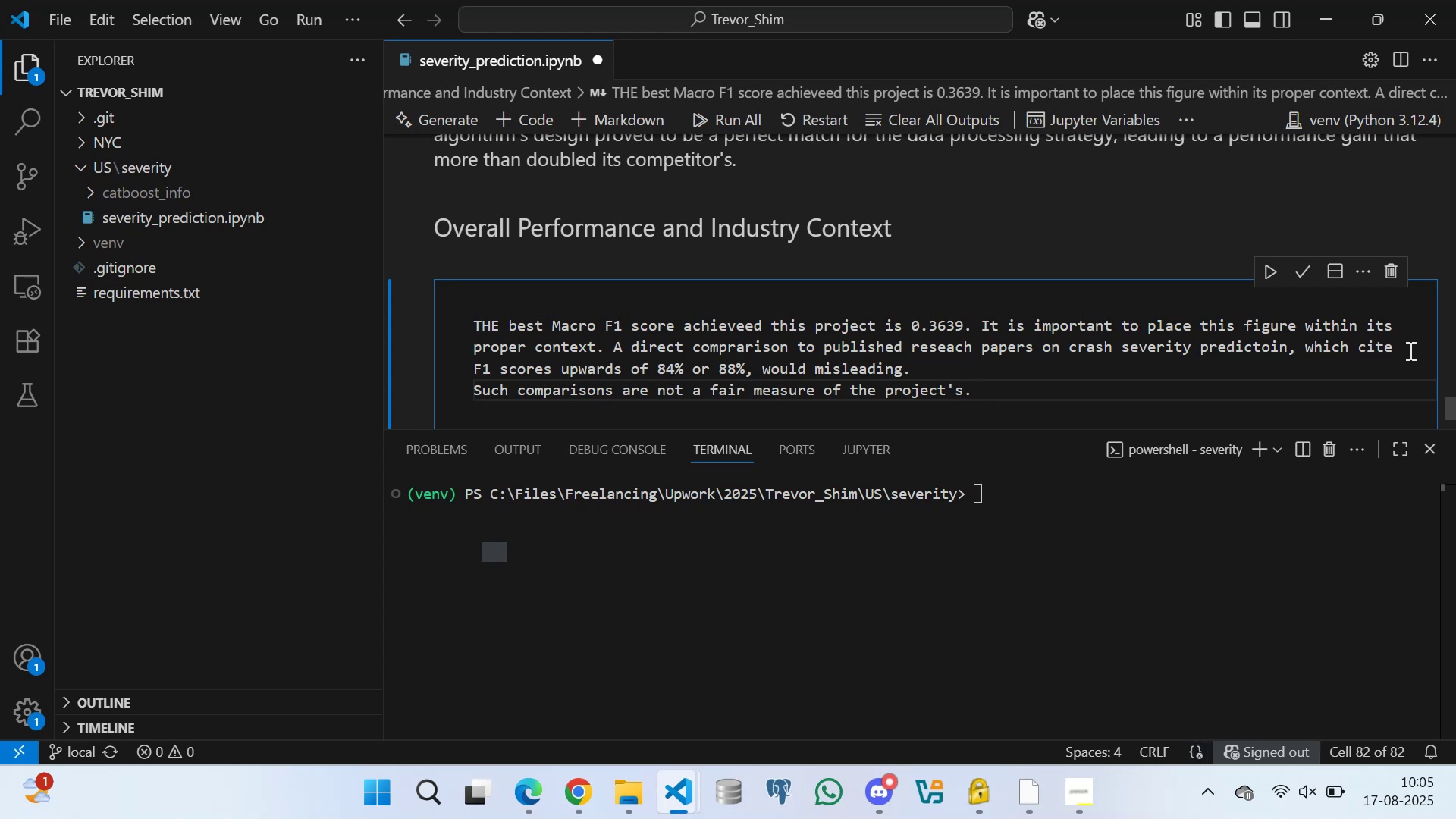 
key(Backspace)
type( perforn)
key(Backspace)
type(mance)
 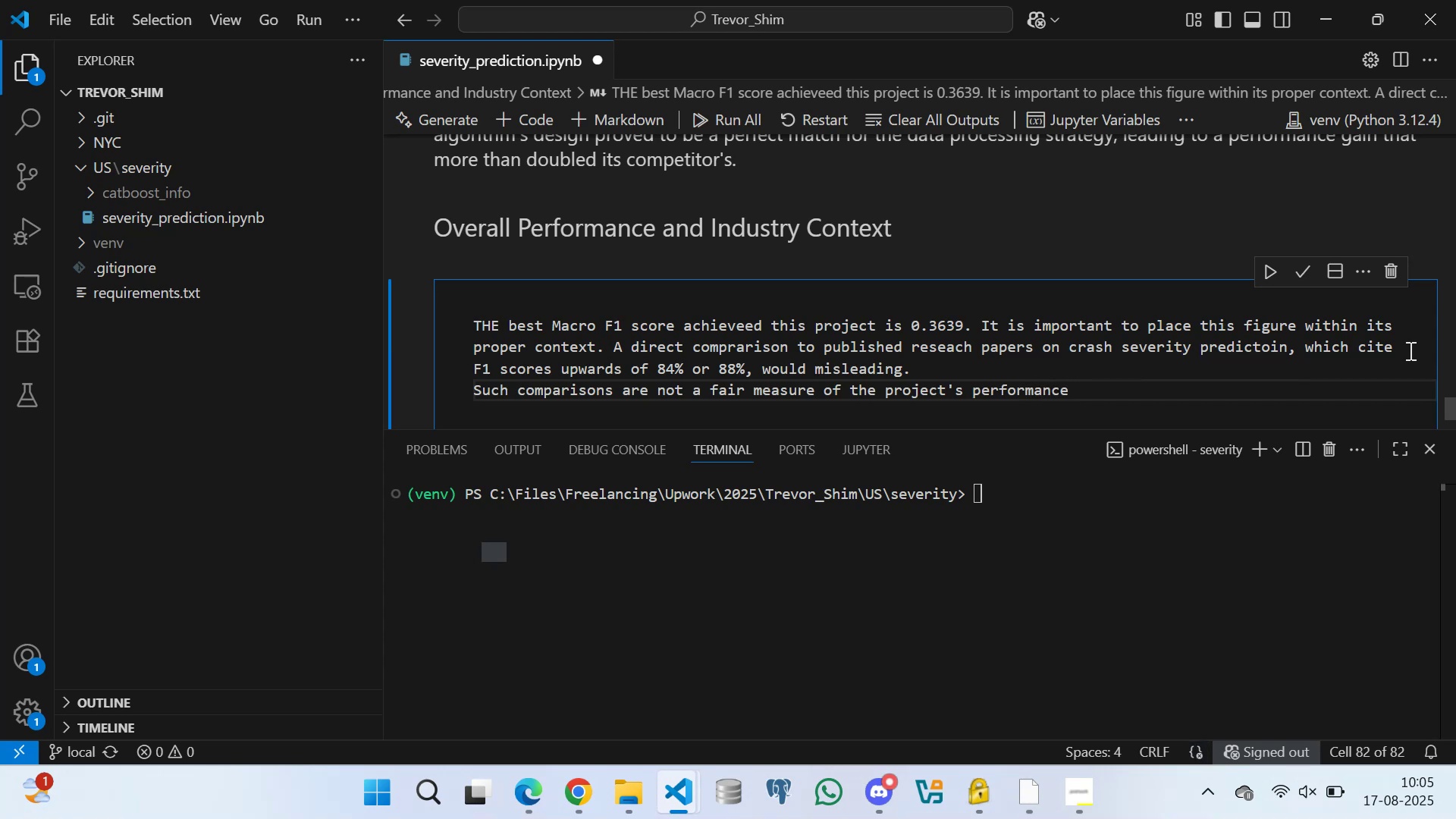 
type( for several)
 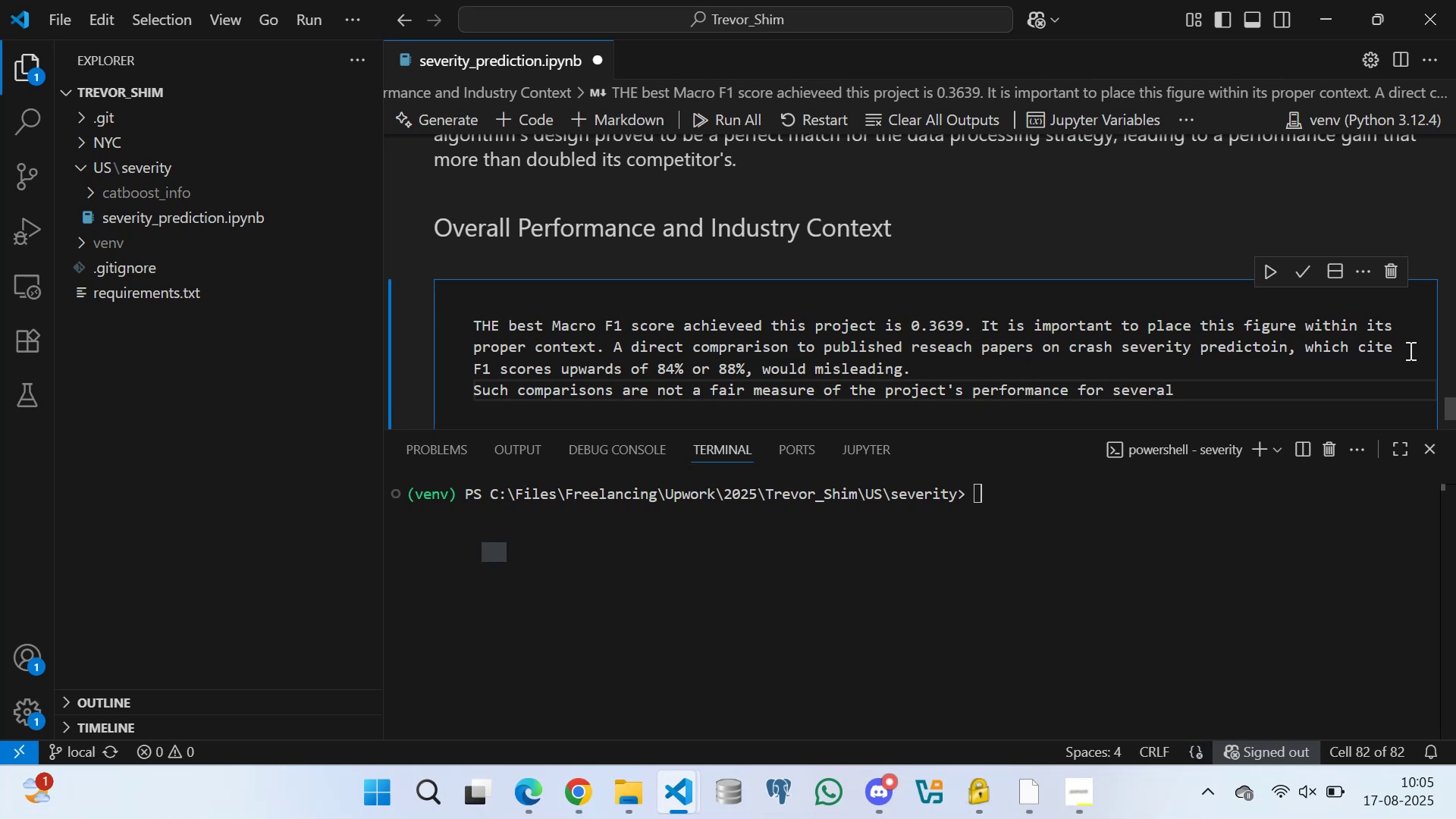 
type( reasons.)
 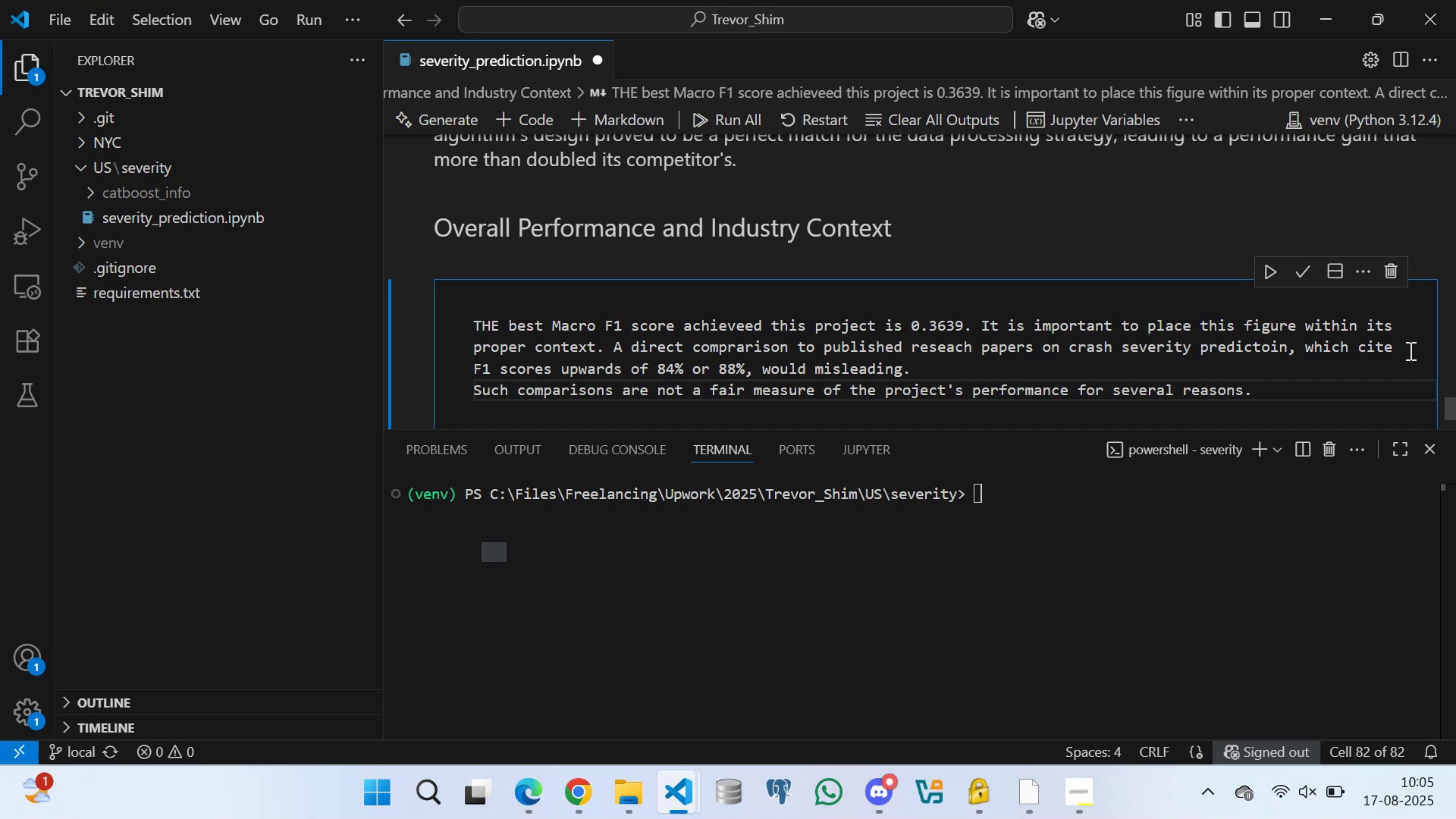 
wait(5.3)
 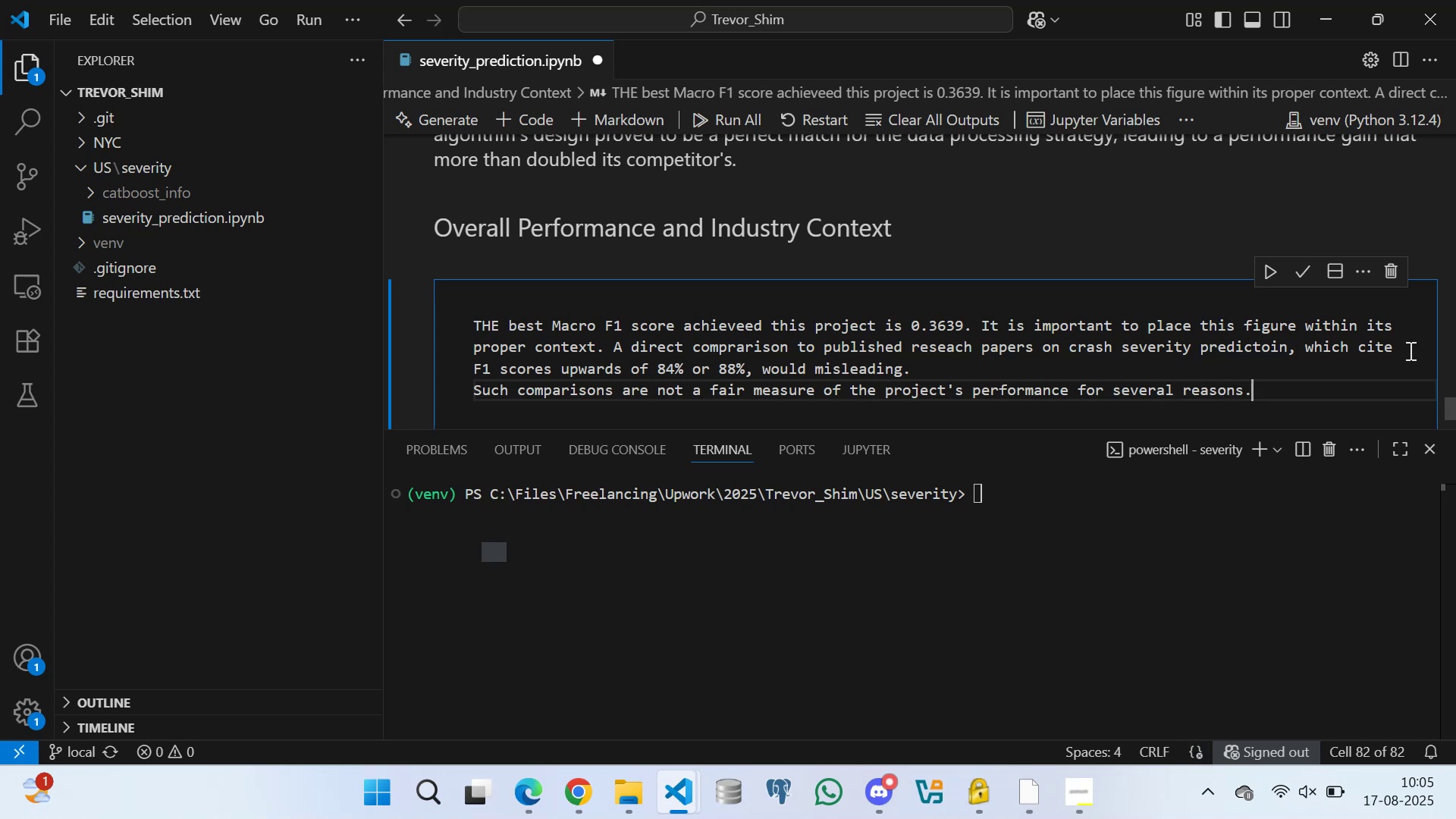 
type(First )
key(Backspace)
type(, academiv=c)
key(Backspace)
key(Backspace)
key(Backspace)
key(Backspace)
 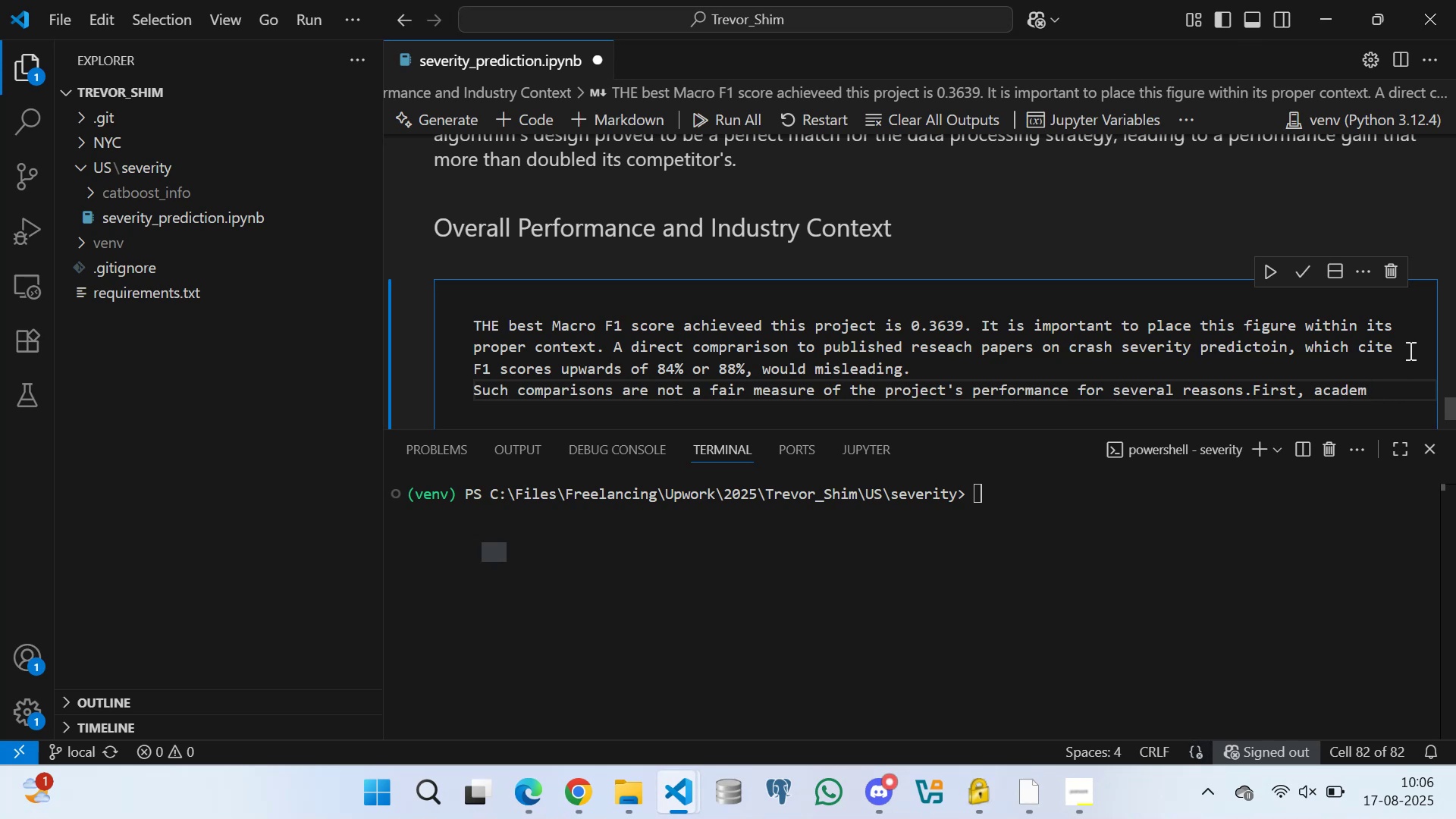 
wait(5.44)
 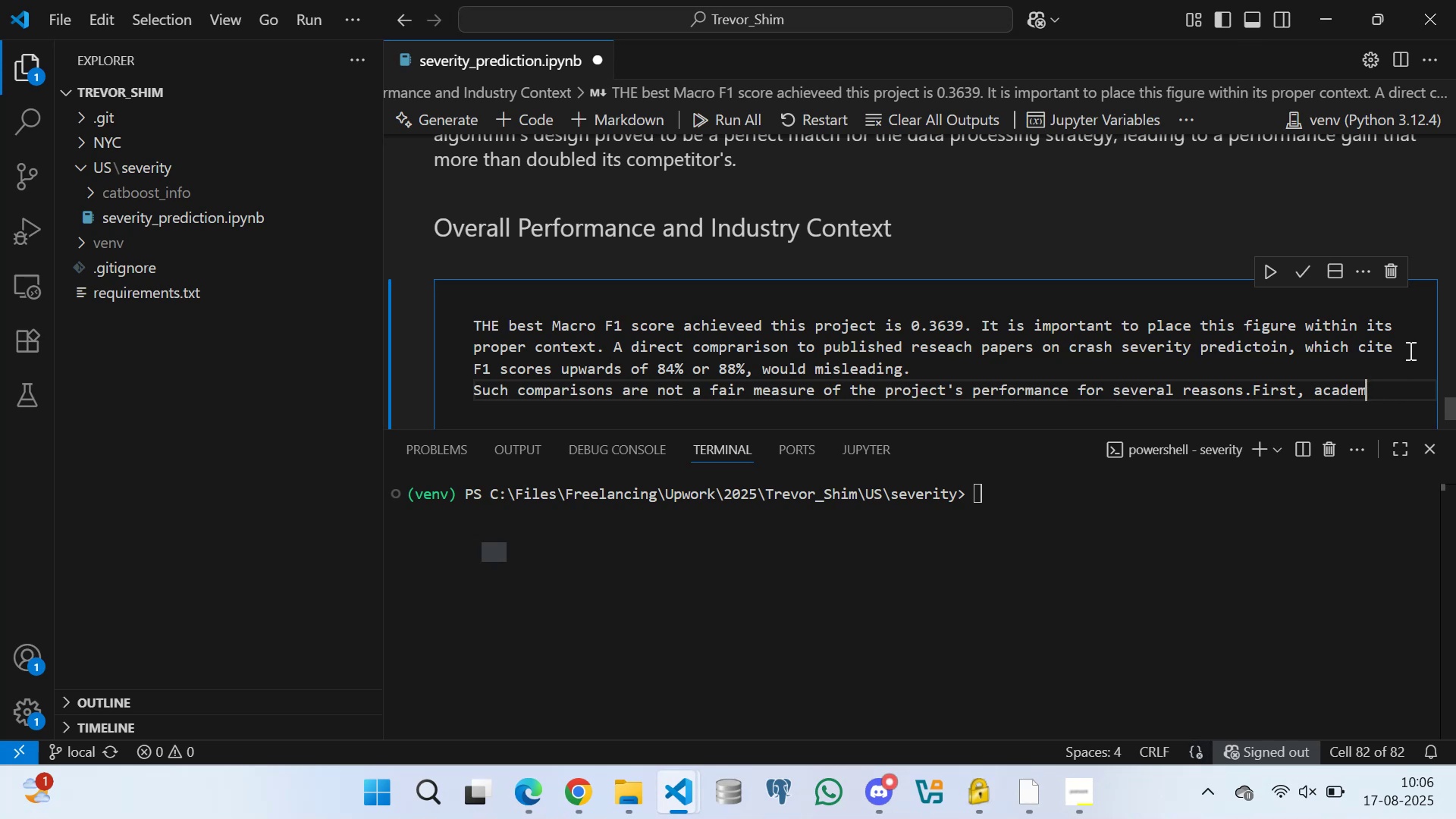 
type(ic )
 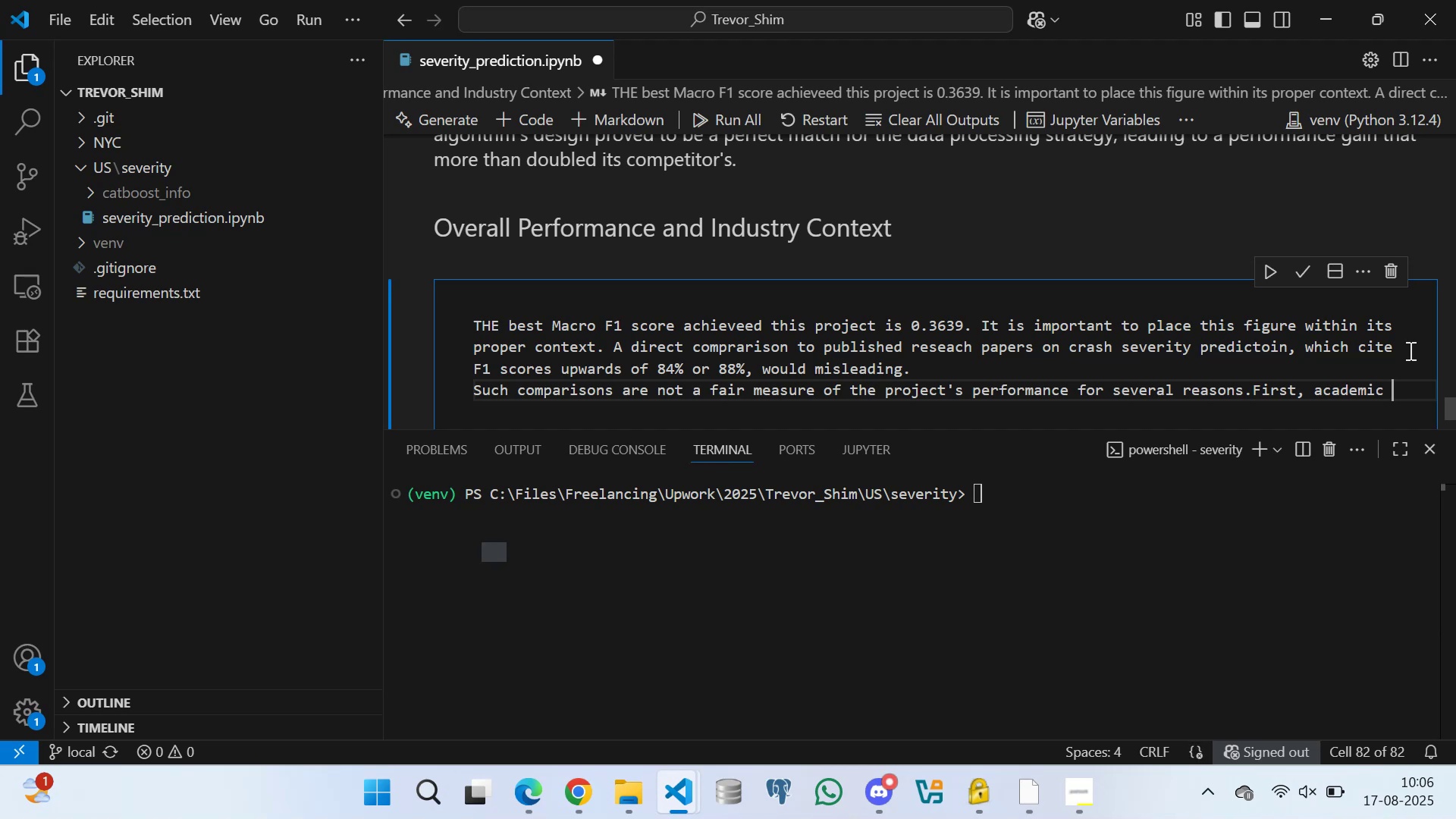 
wait(5.61)
 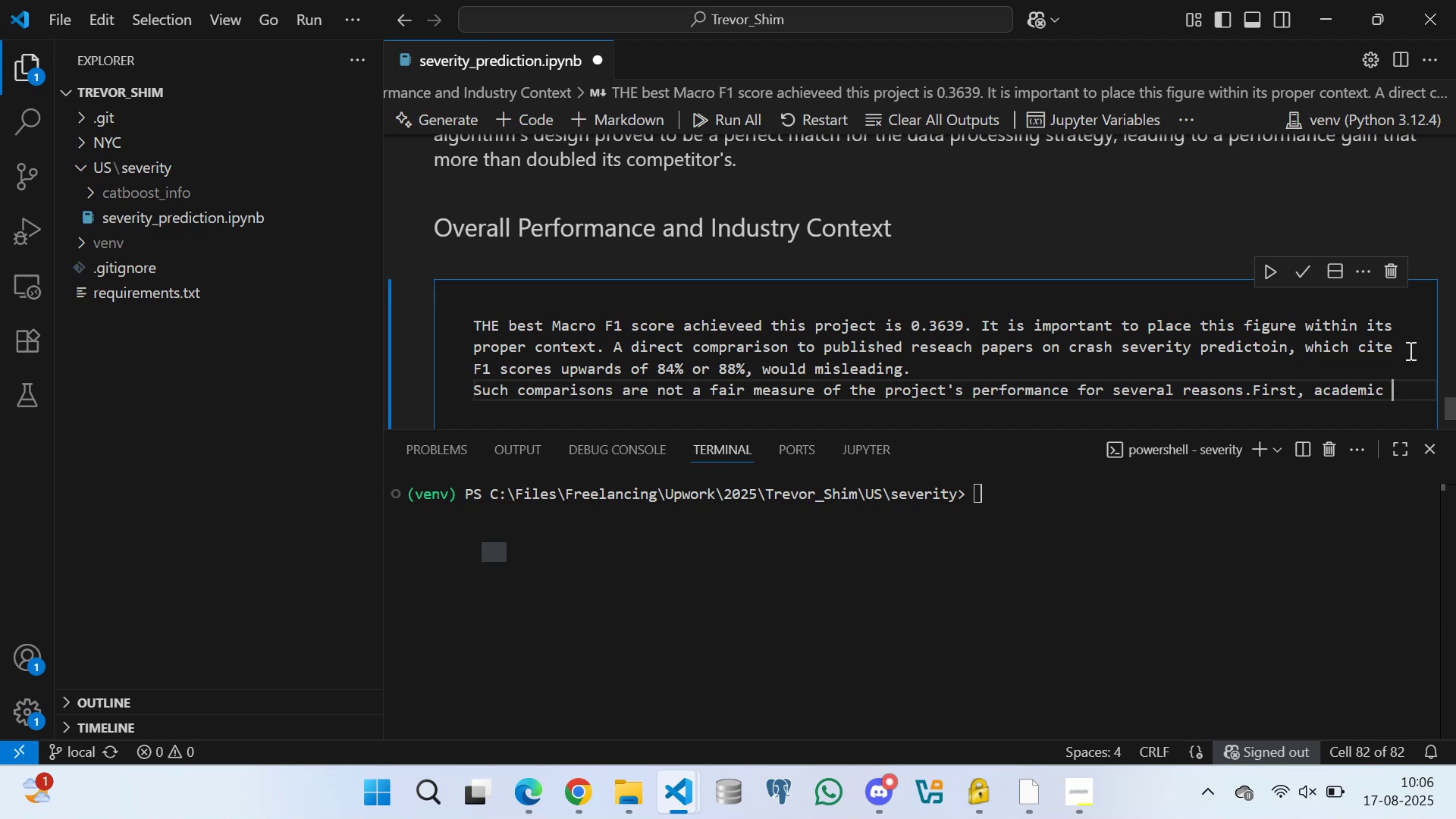 
type(sti)
key(Backspace)
type(udi)
 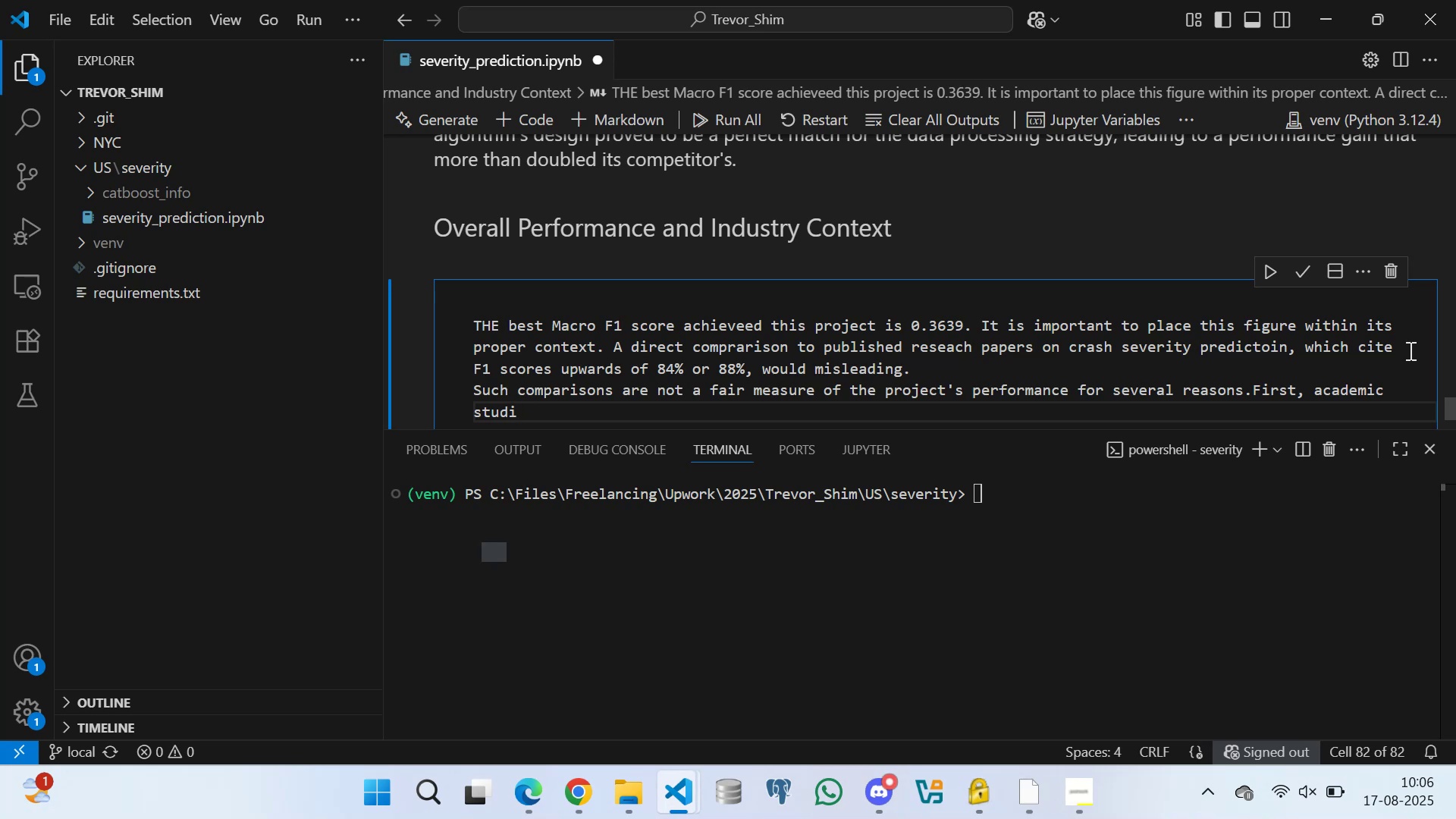 
wait(5.24)
 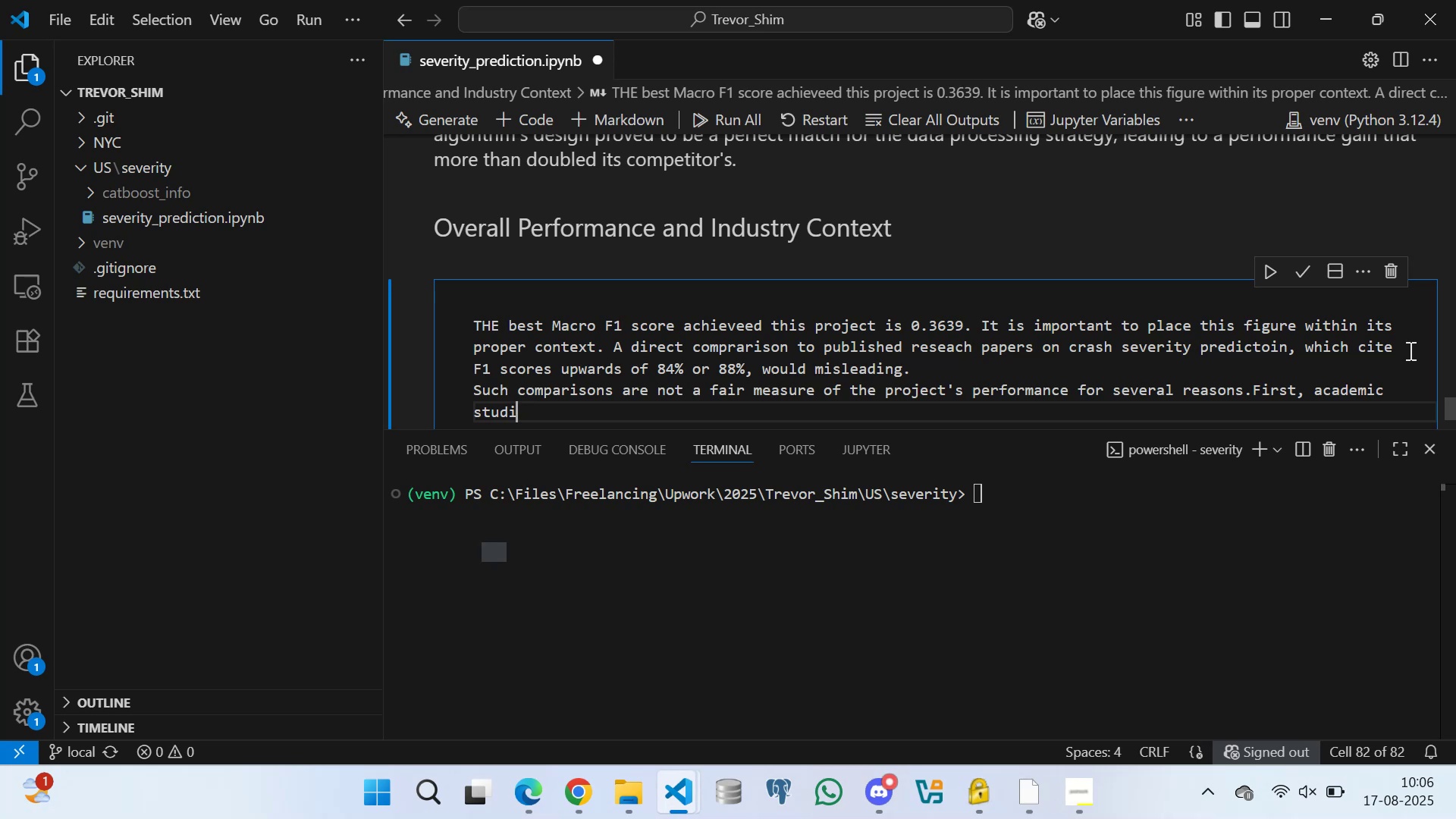 
type(es)
 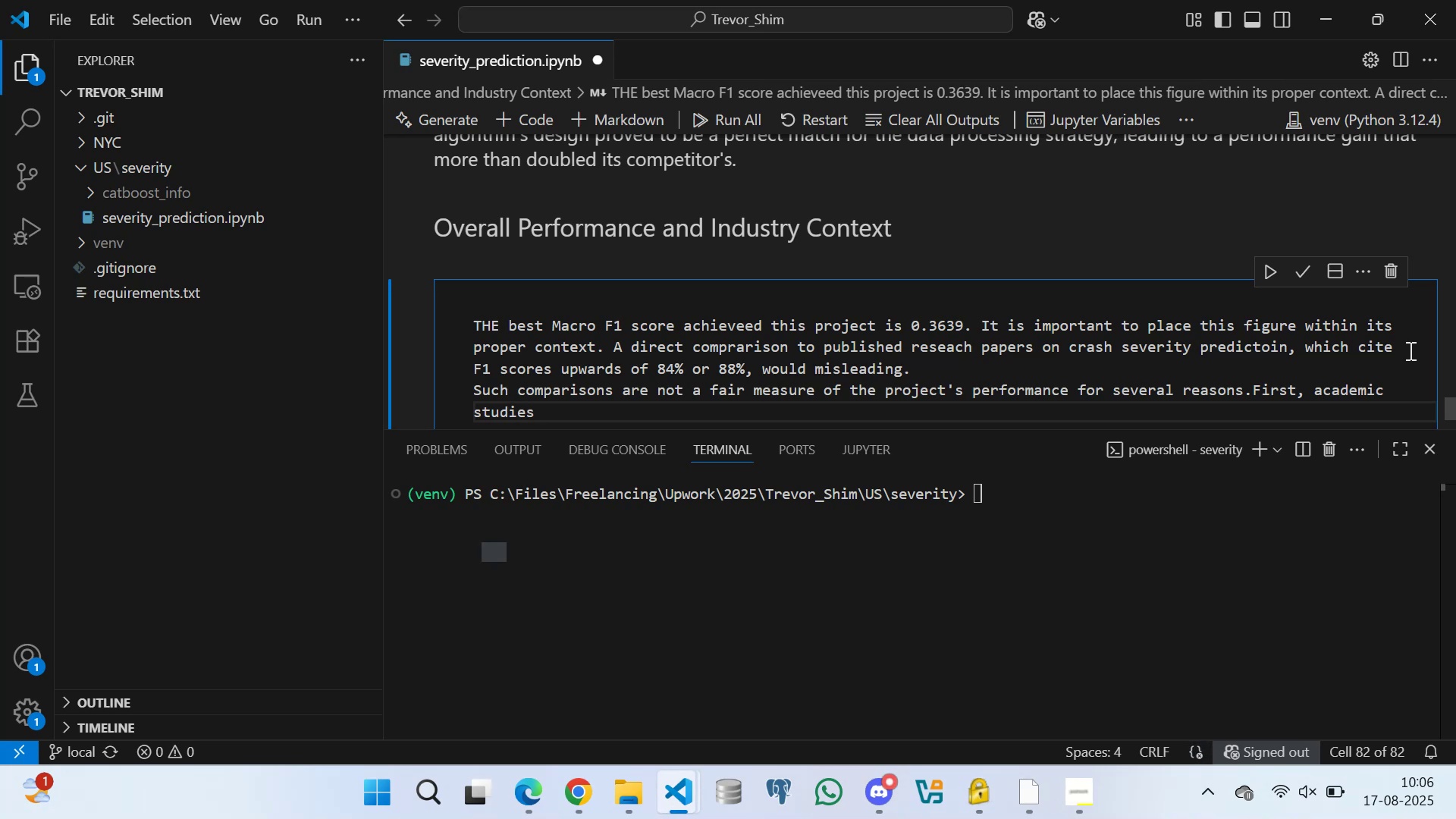 
type( and )
 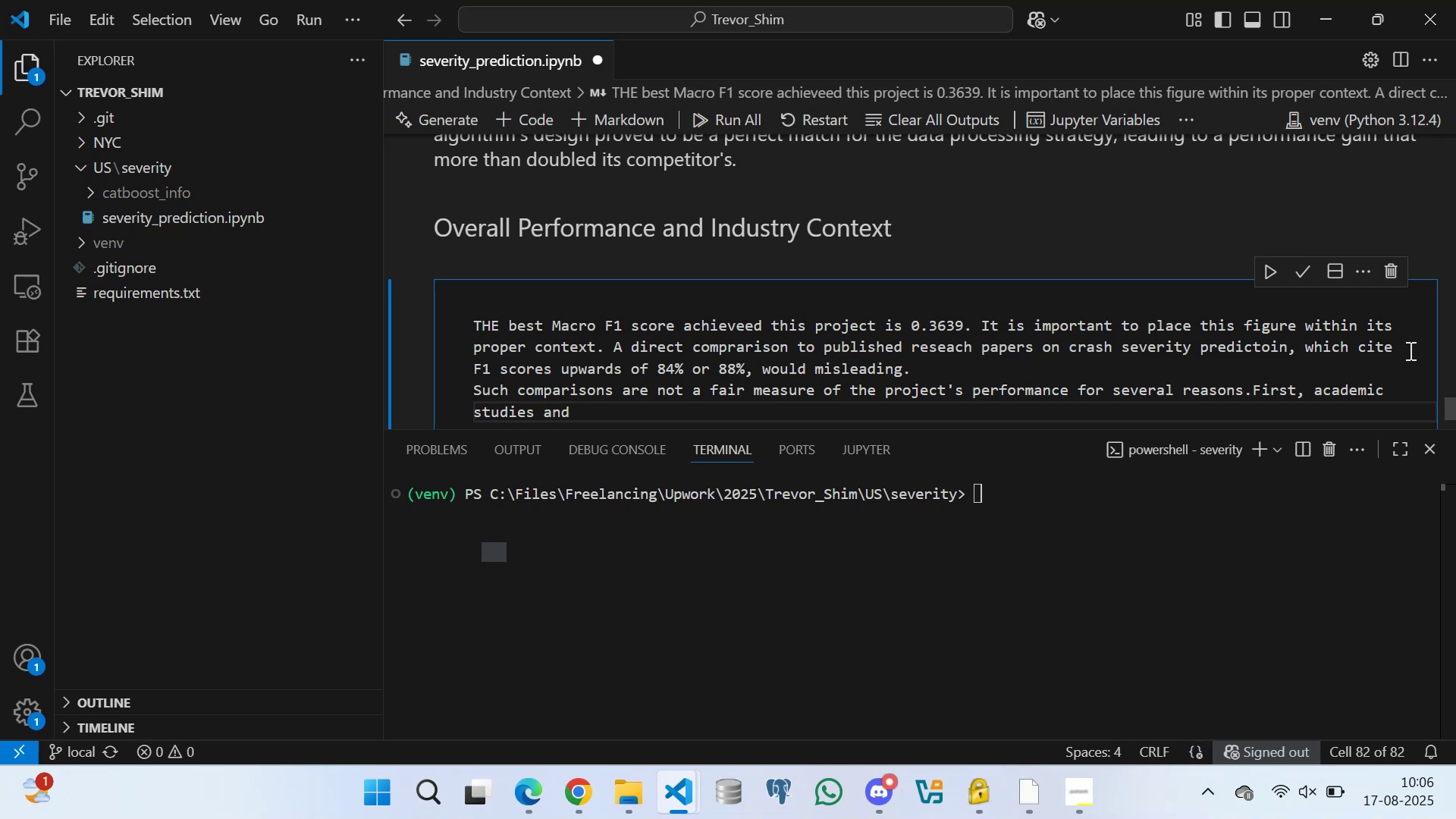 
type(competitions often use )
 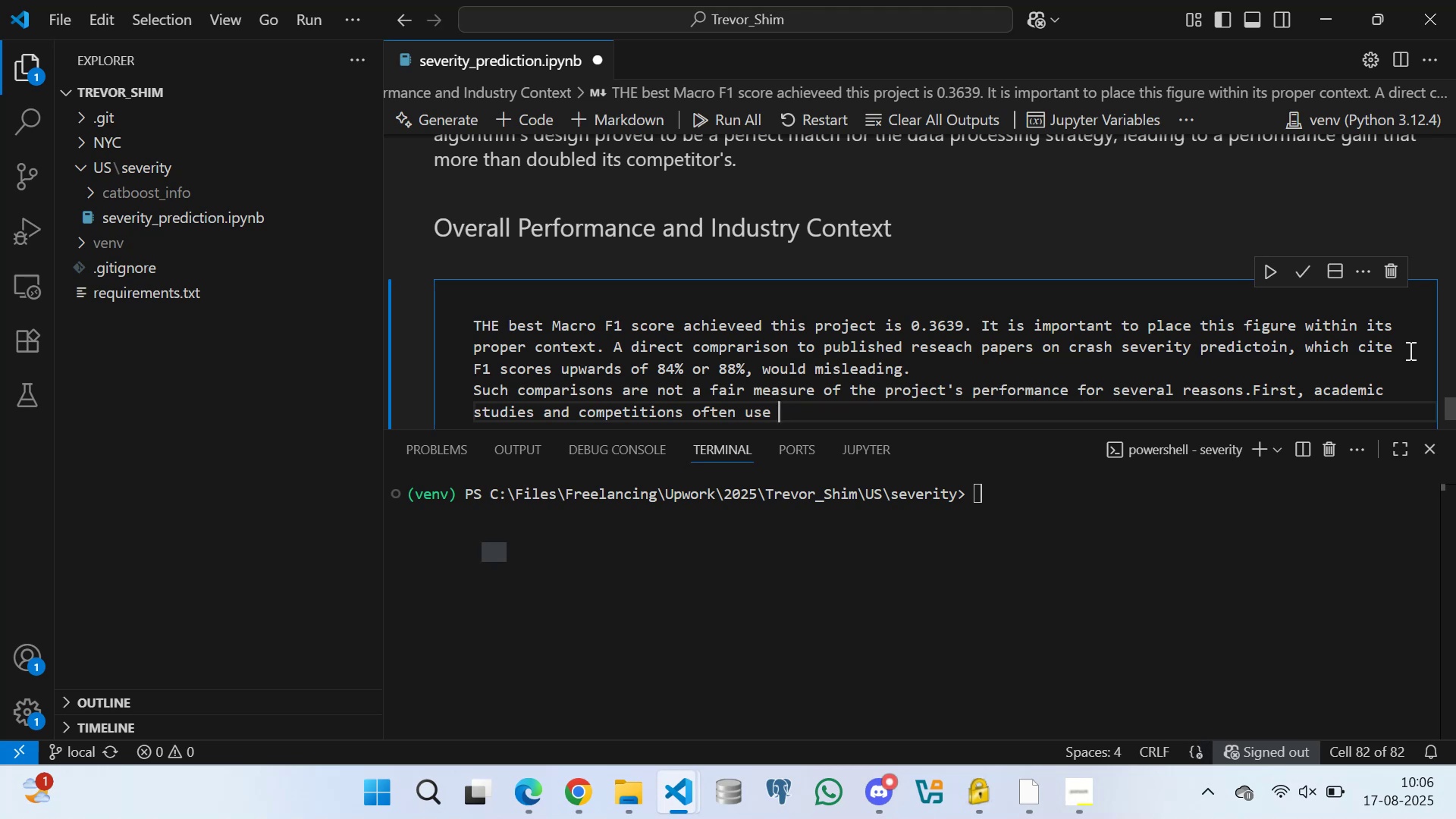 
type(different)
 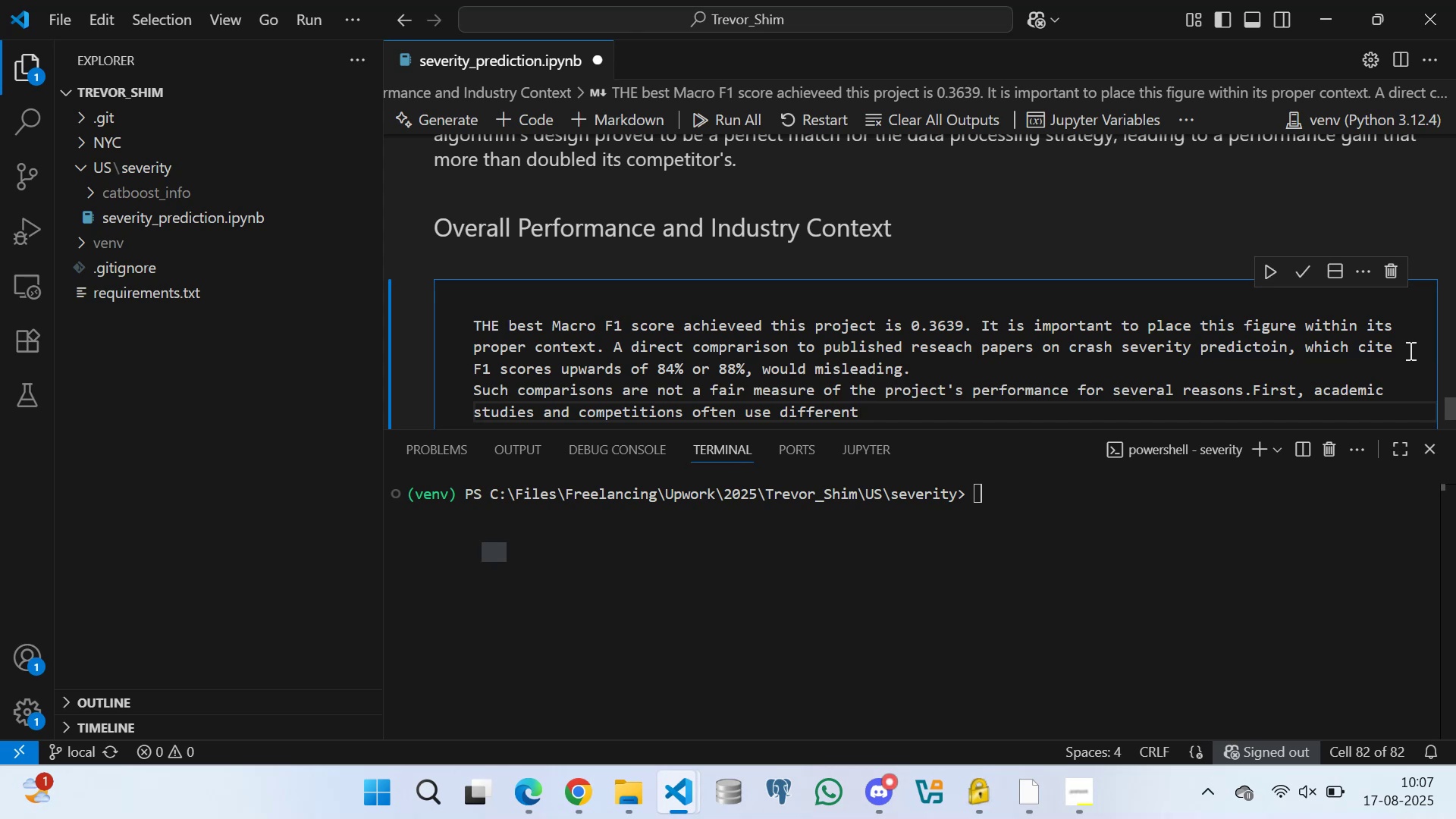 
type( data)
 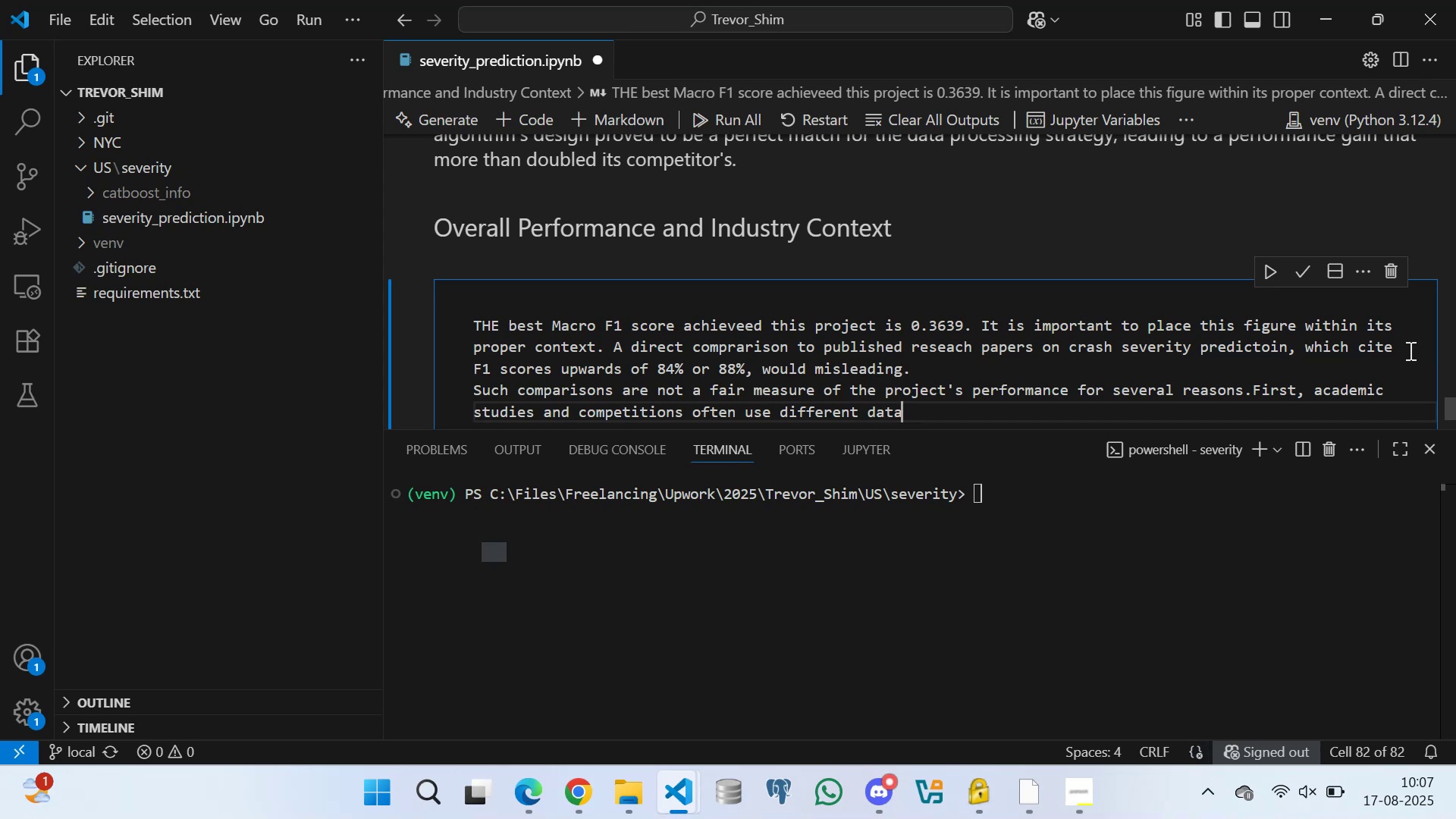 
type(sets )
 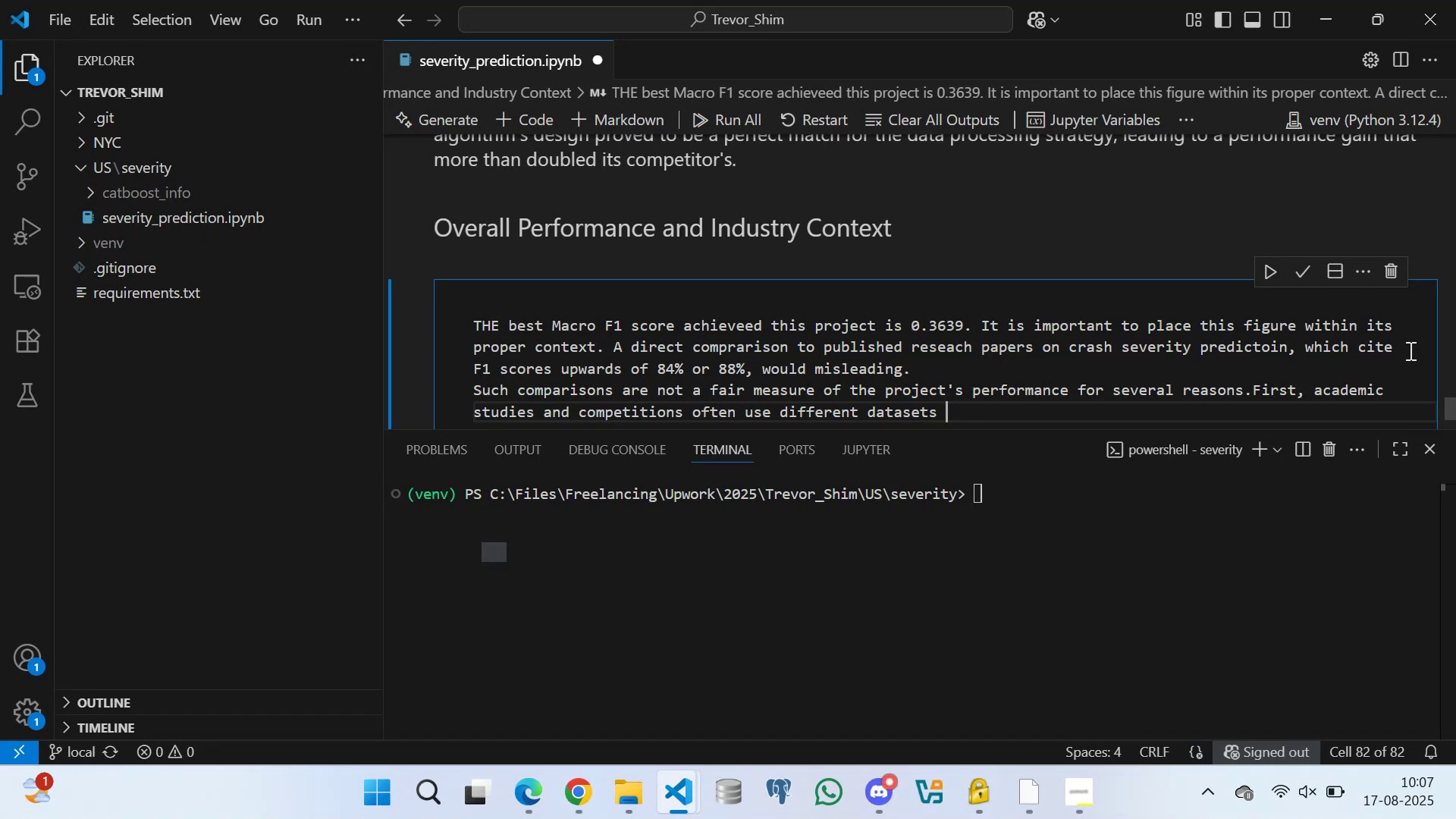 
wait(10.3)
 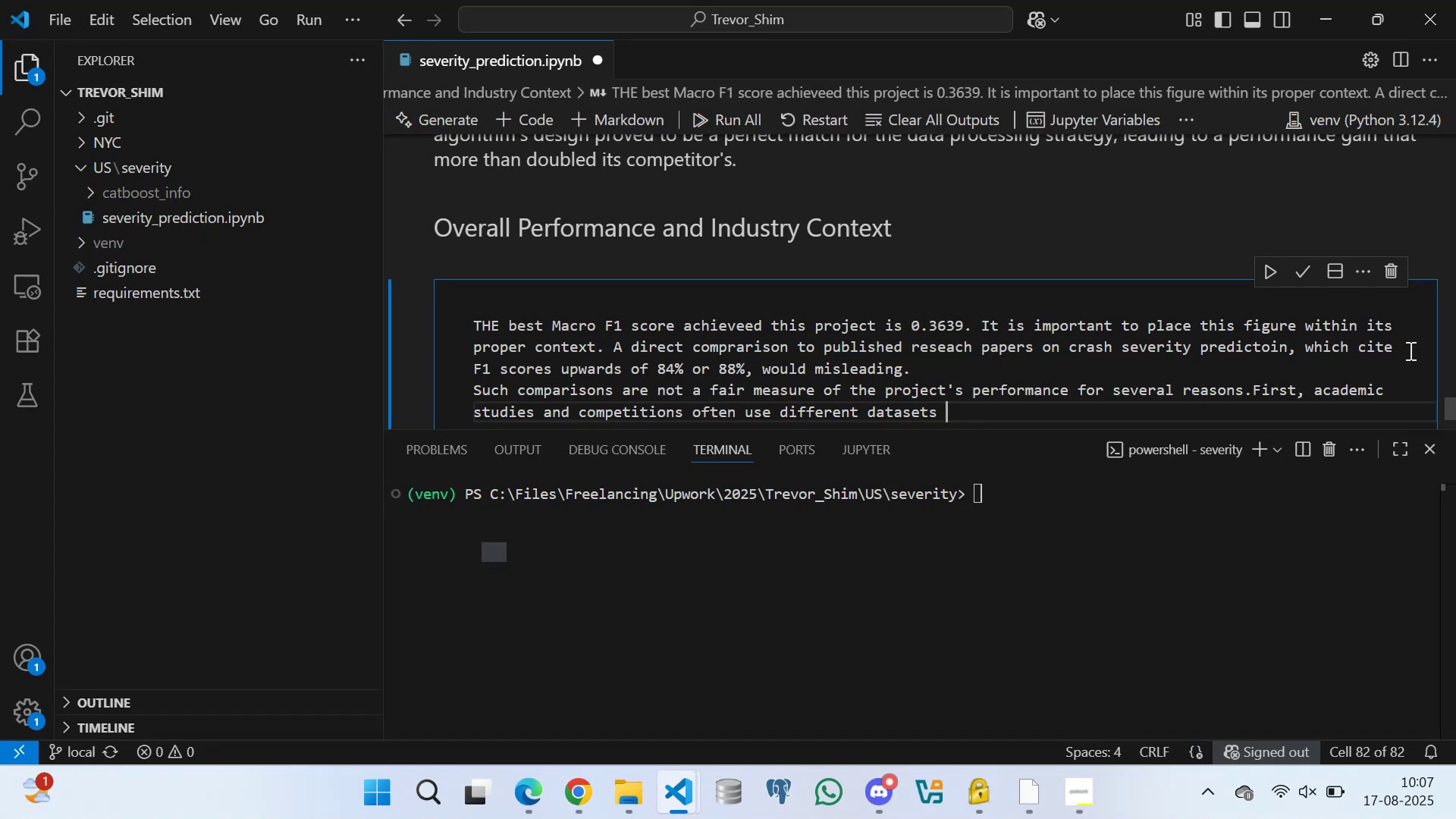 
type(with )
 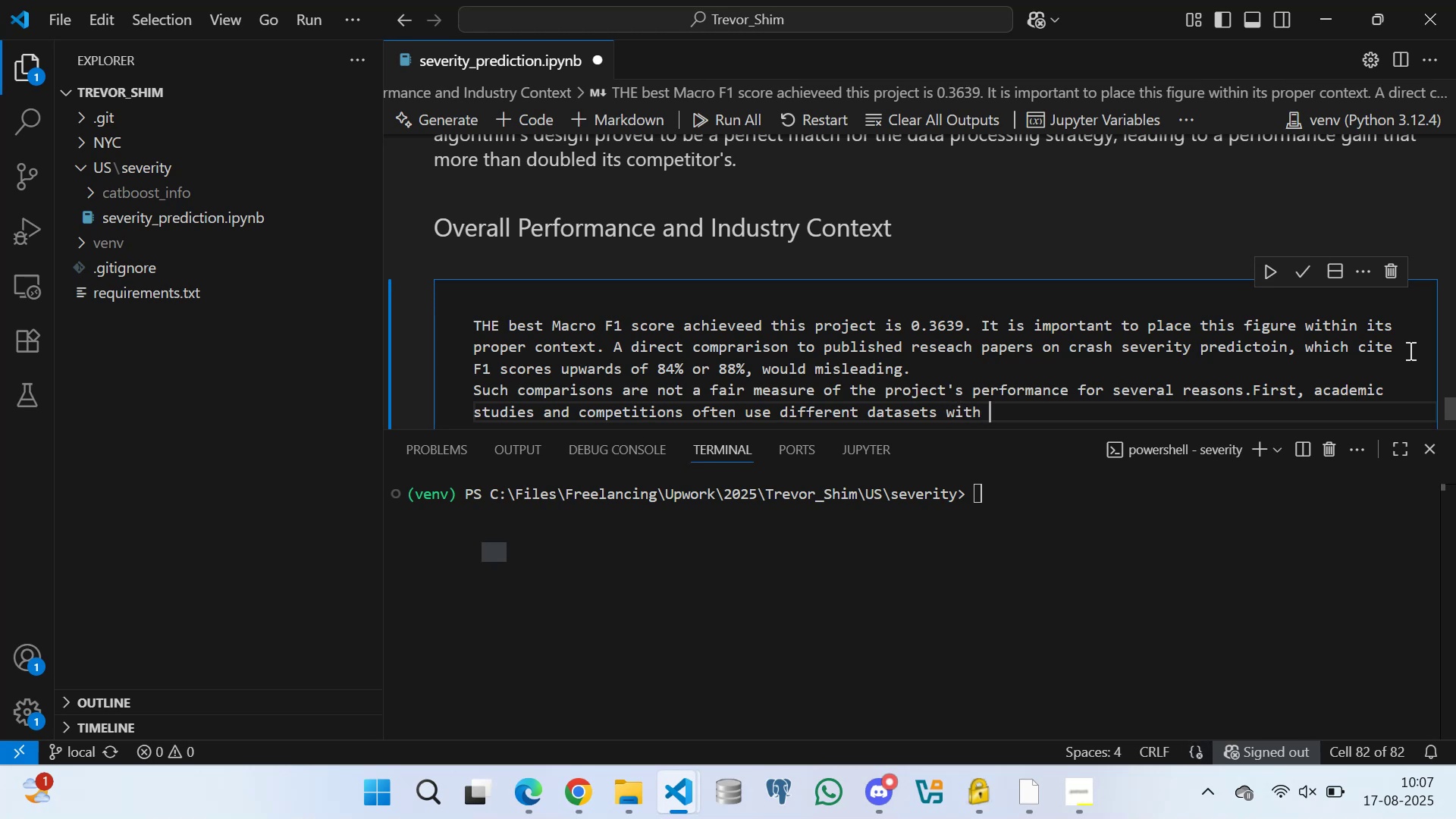 
wait(5.68)
 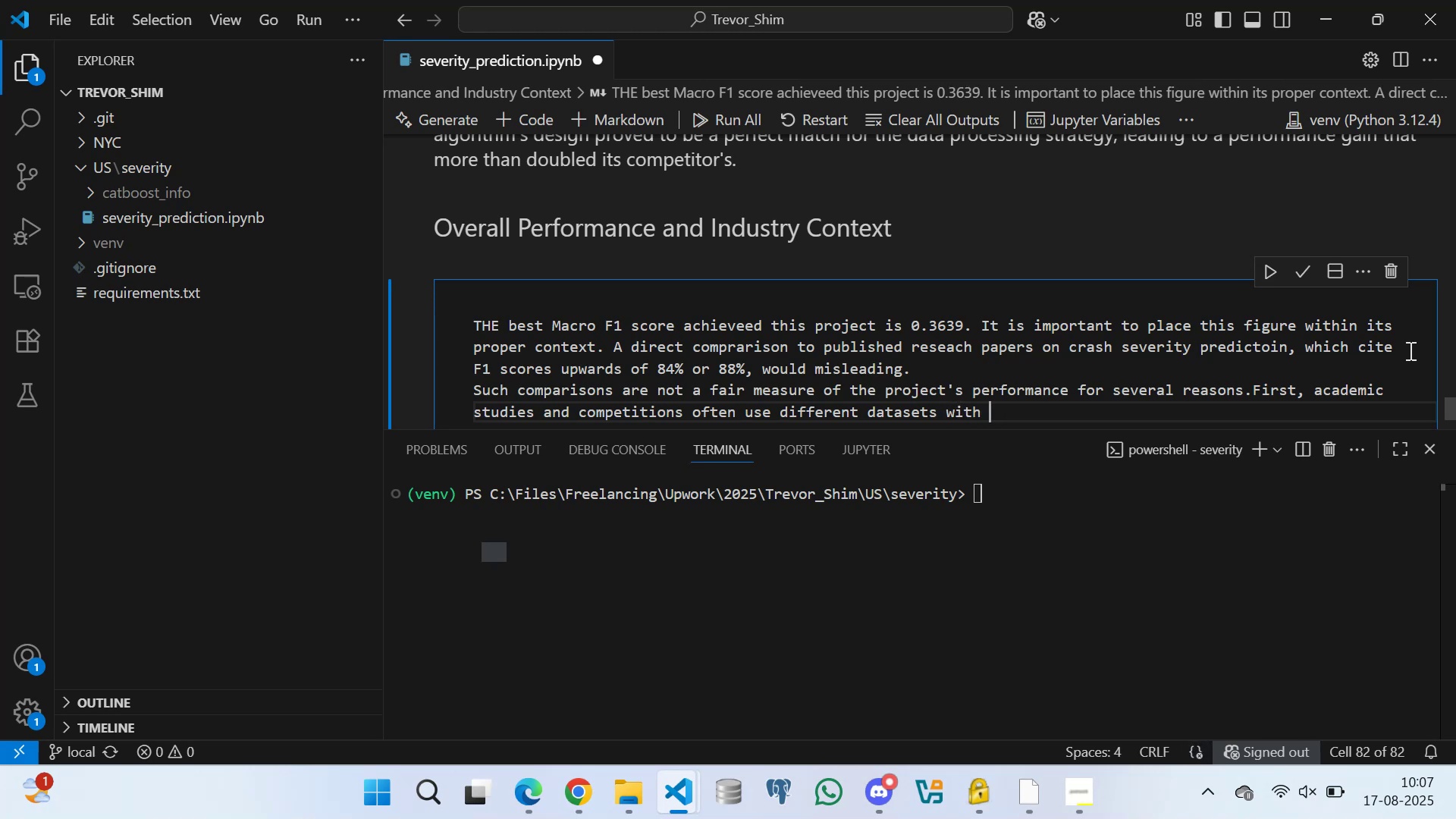 
type(different number of )
 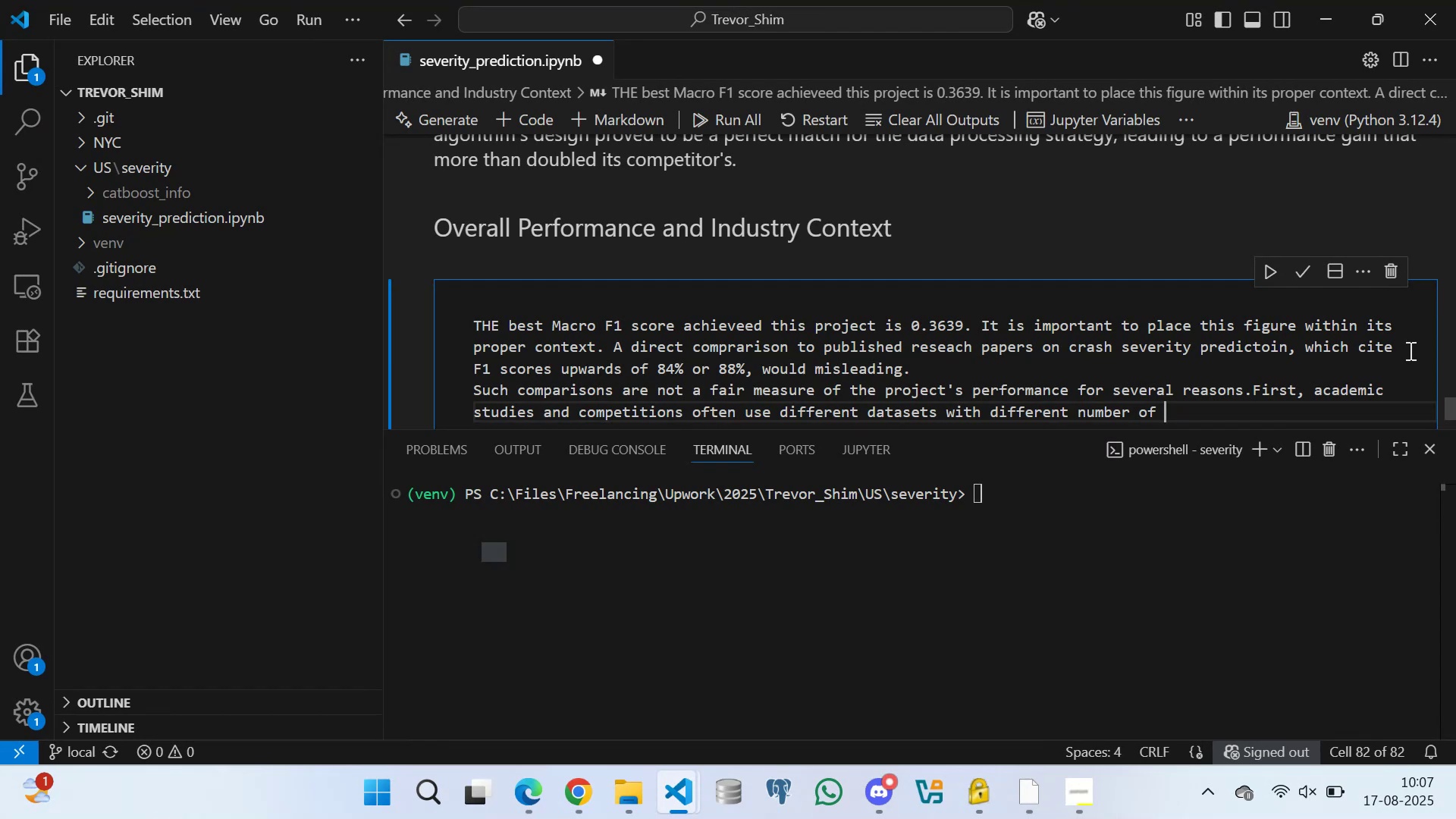 
type(att)
 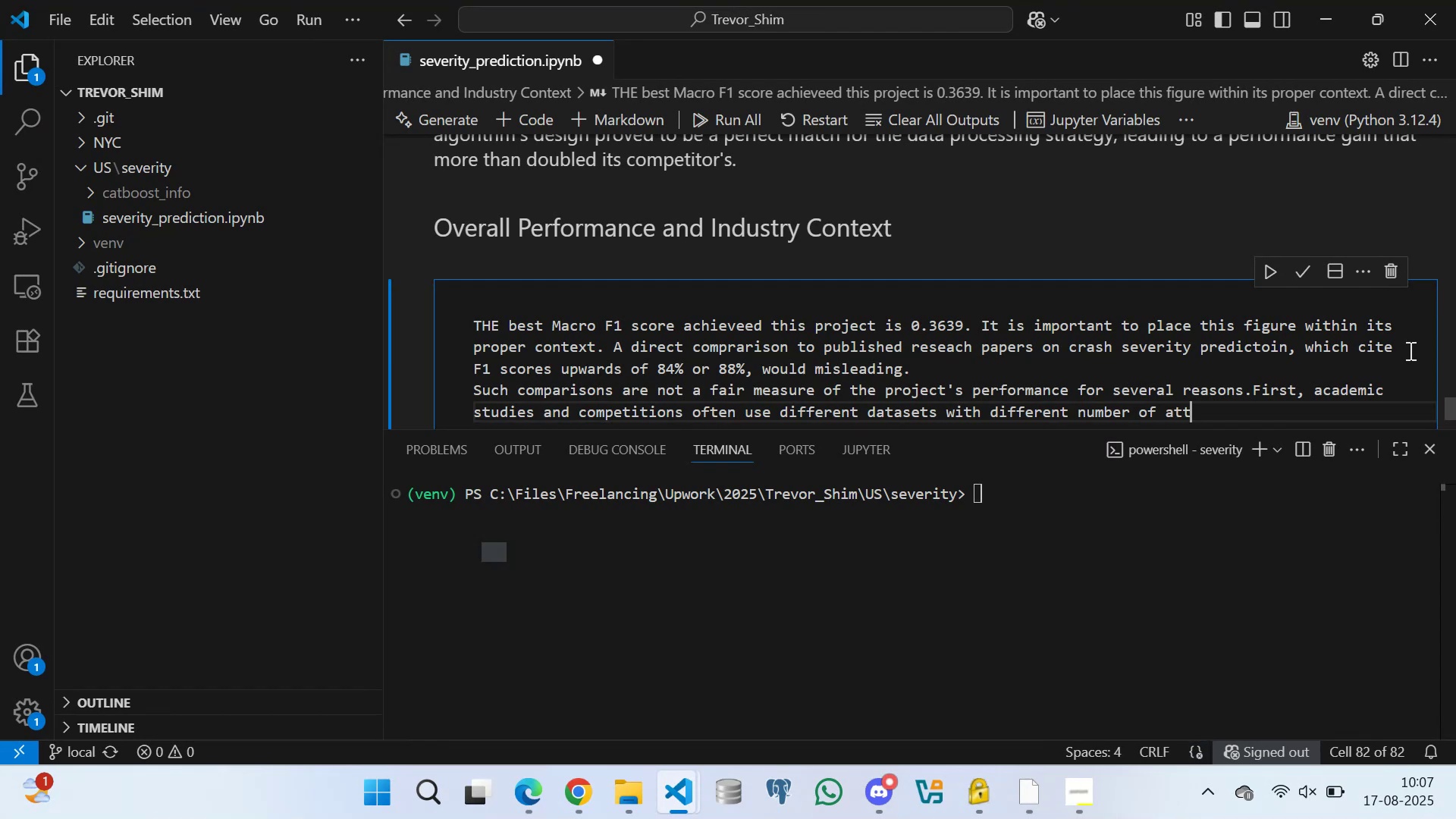 
type(rin)
key(Backspace)
type(butes.)
 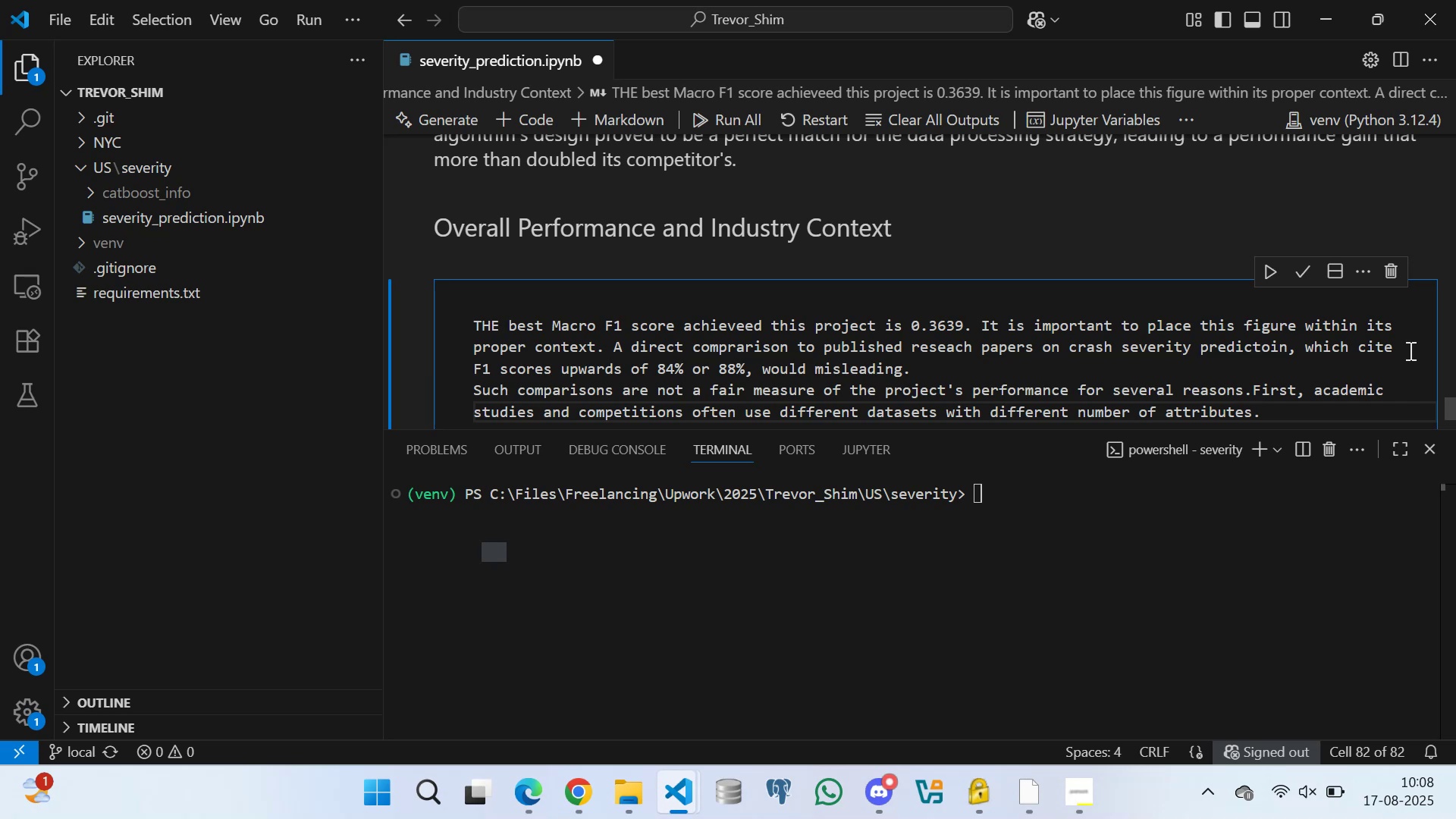 
wait(13.13)
 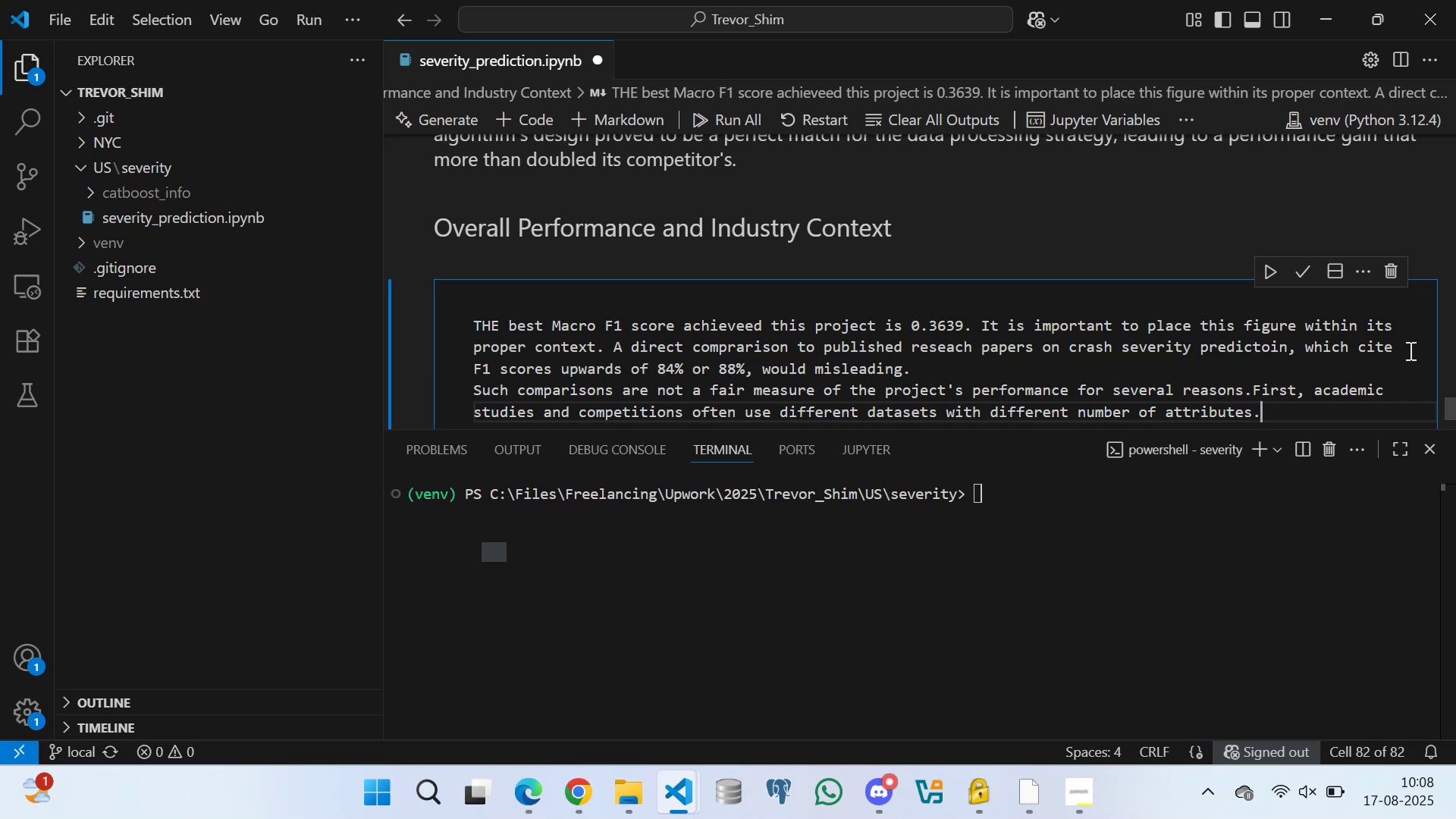 
type(Foe)
key(Backspace)
type(r )
 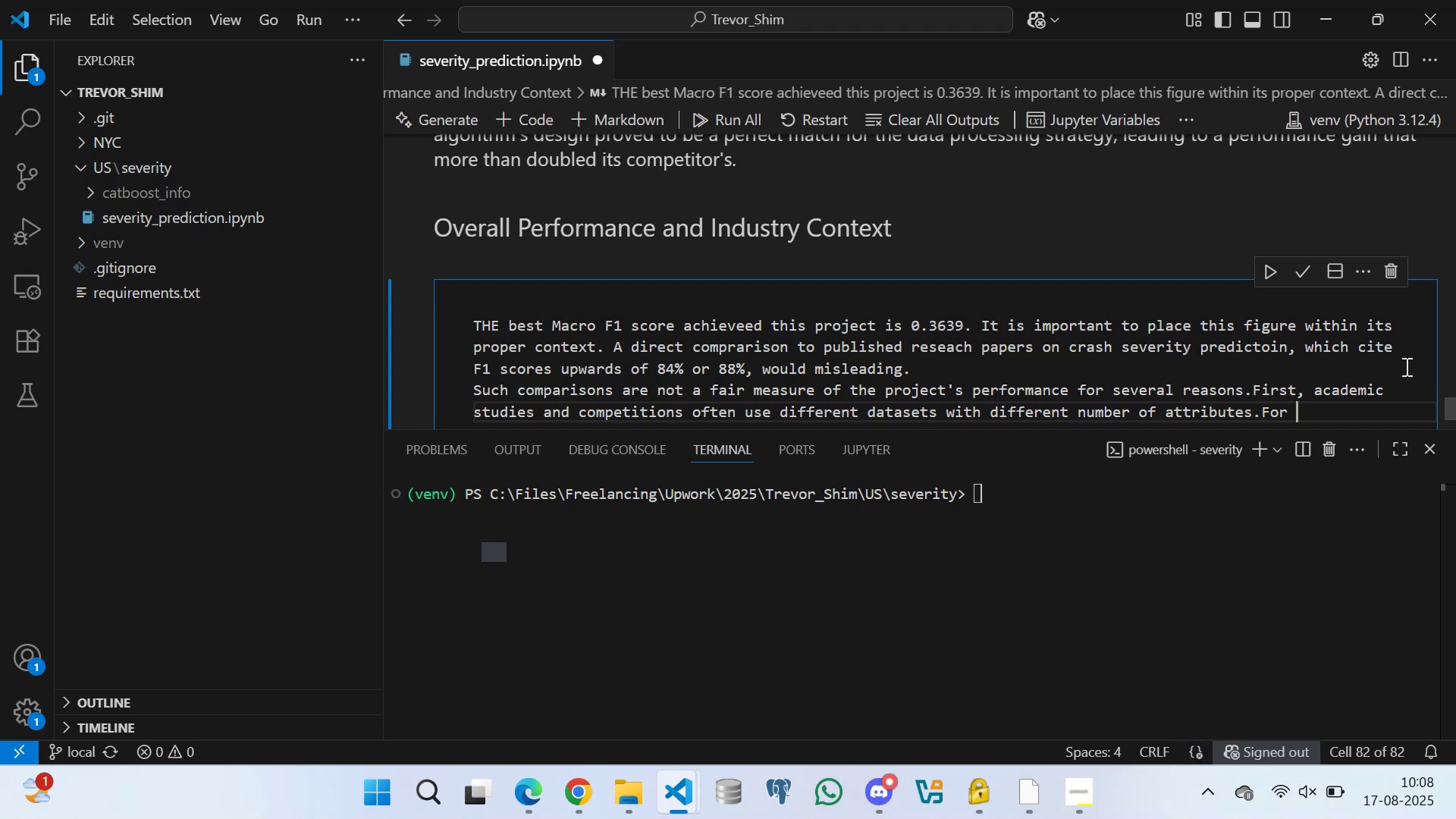 
type(example )
 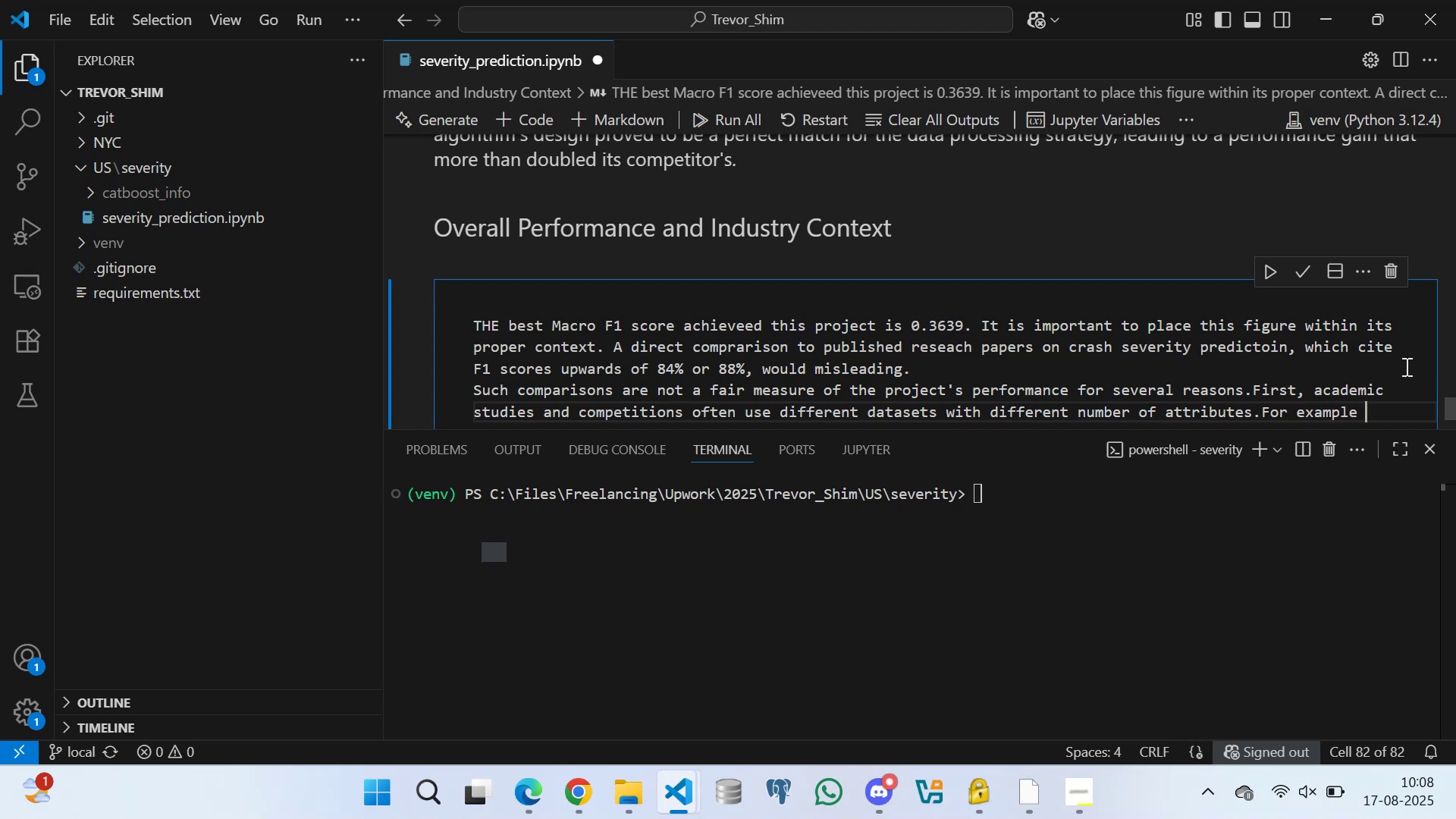 
key(Backspace)
 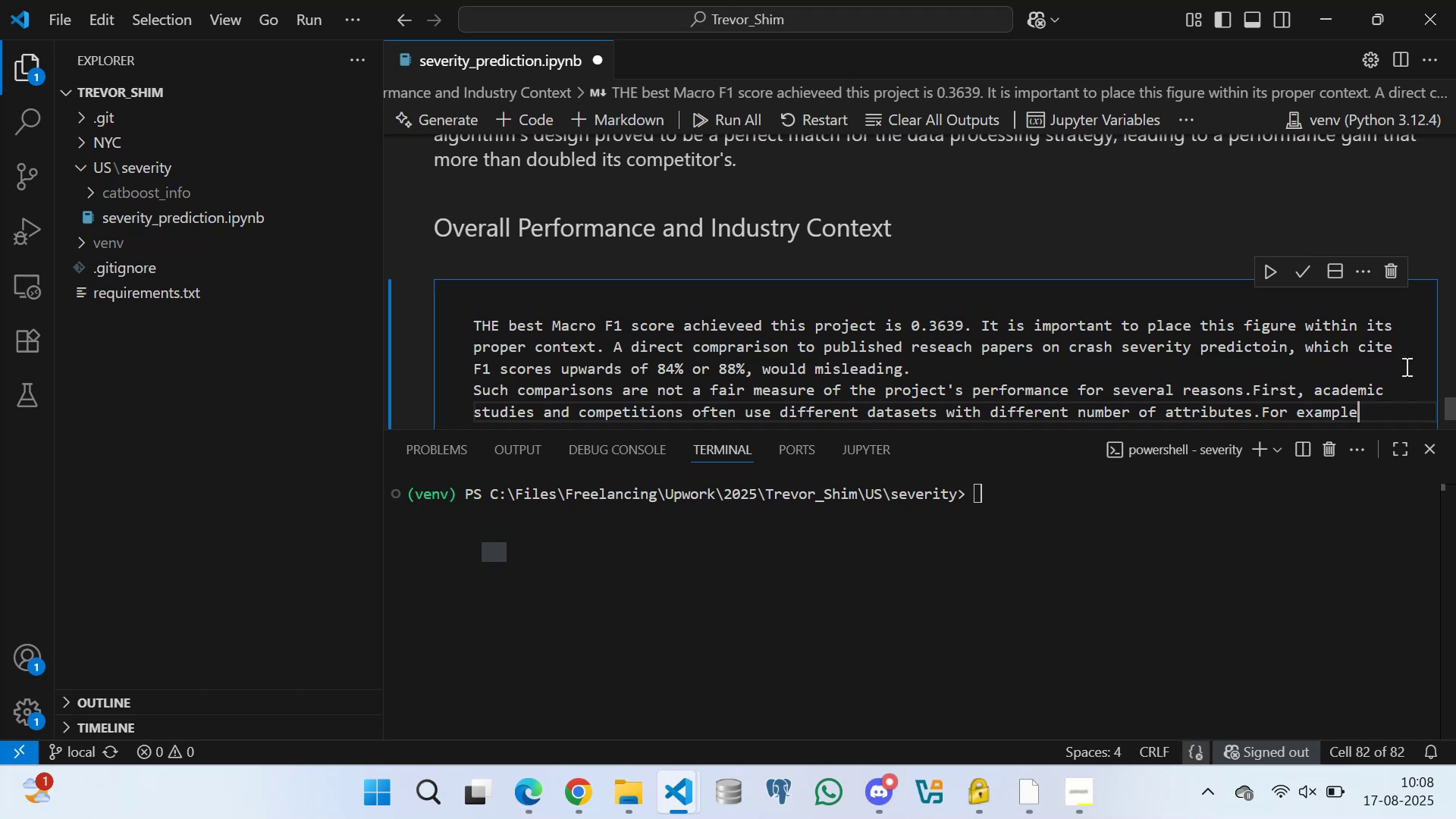 
key(Comma)
 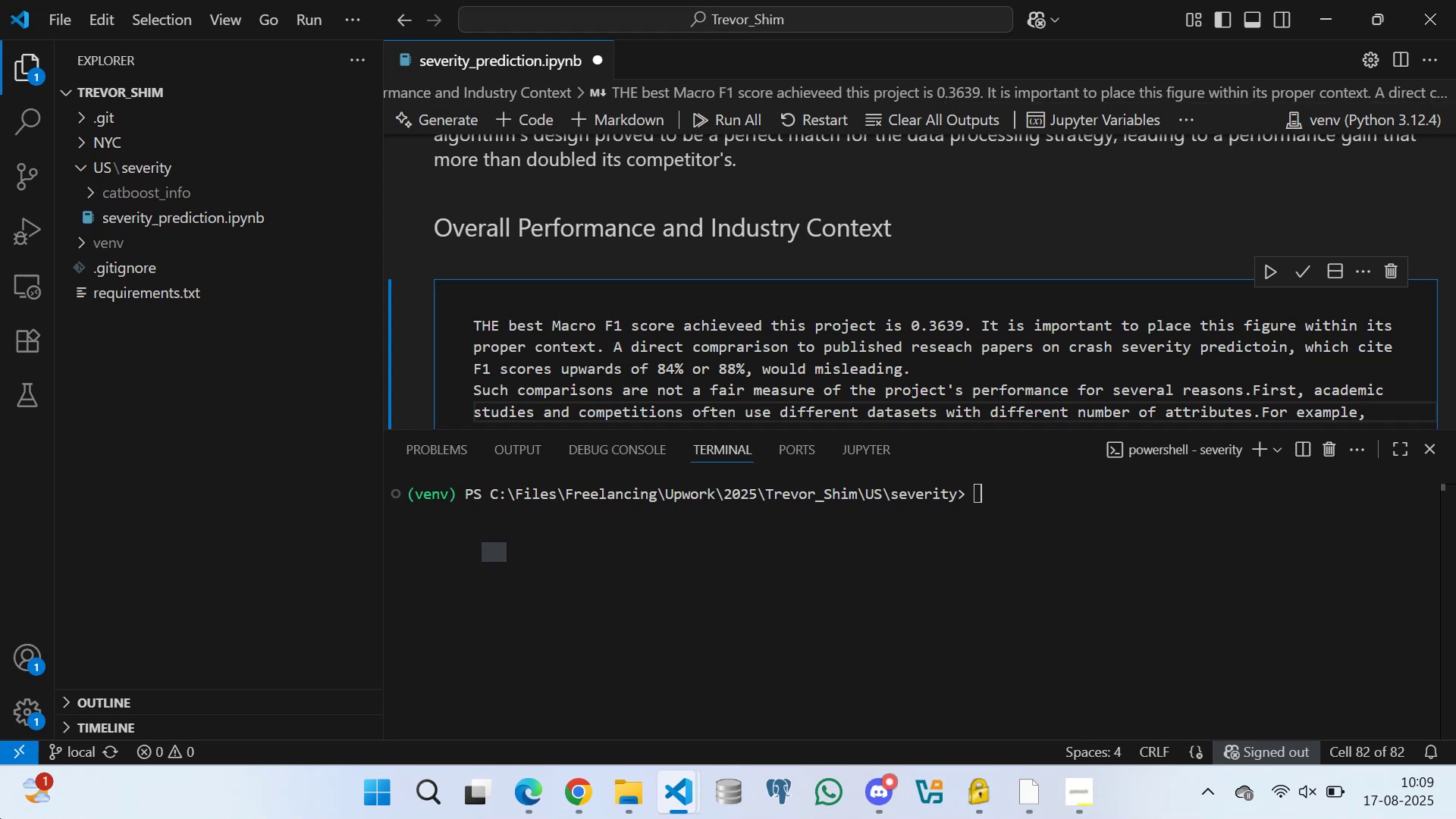 
wait(82.84)
 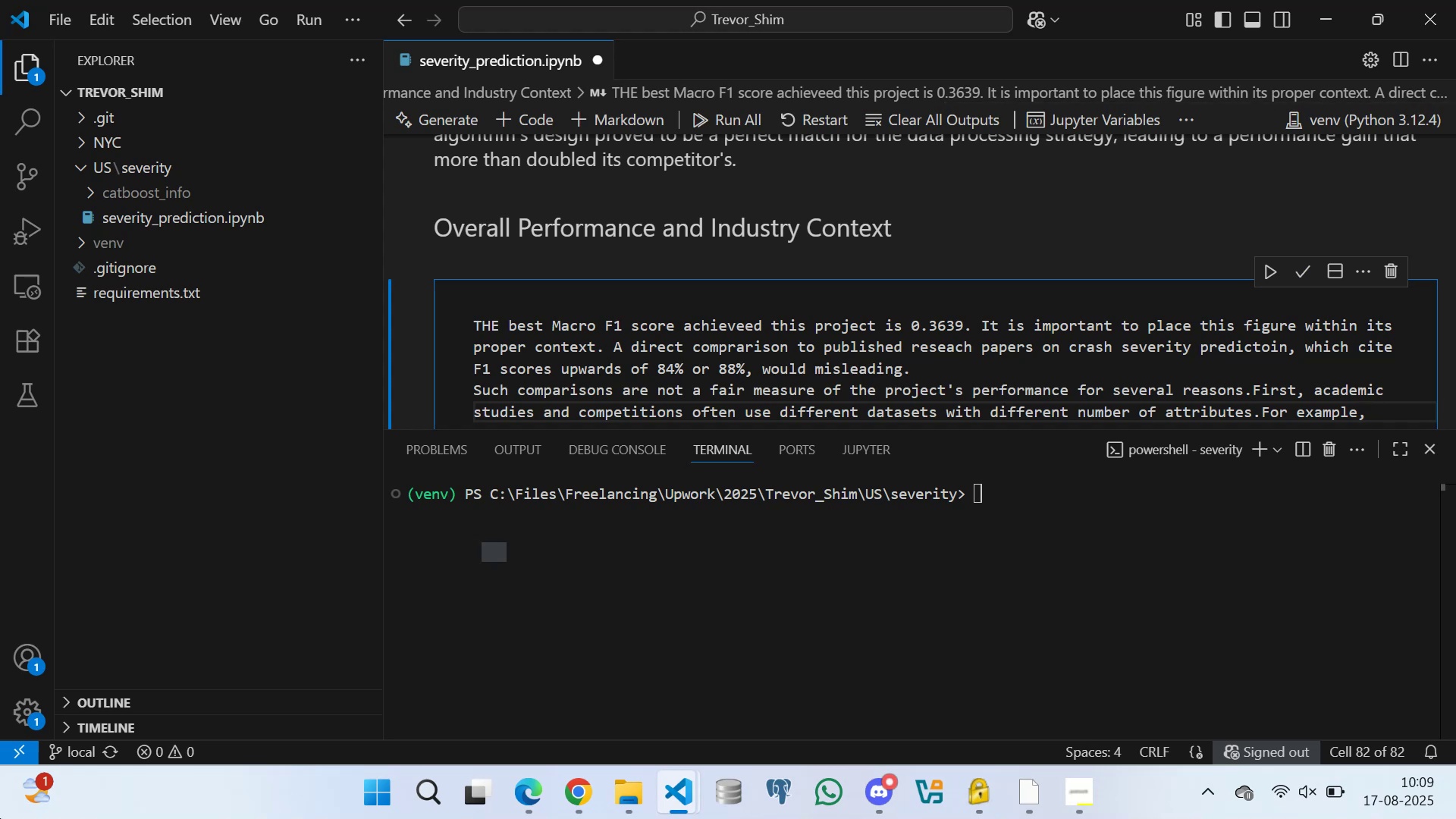 
scroll: coordinate [1141, 361], scroll_direction: down, amount: 2.0
 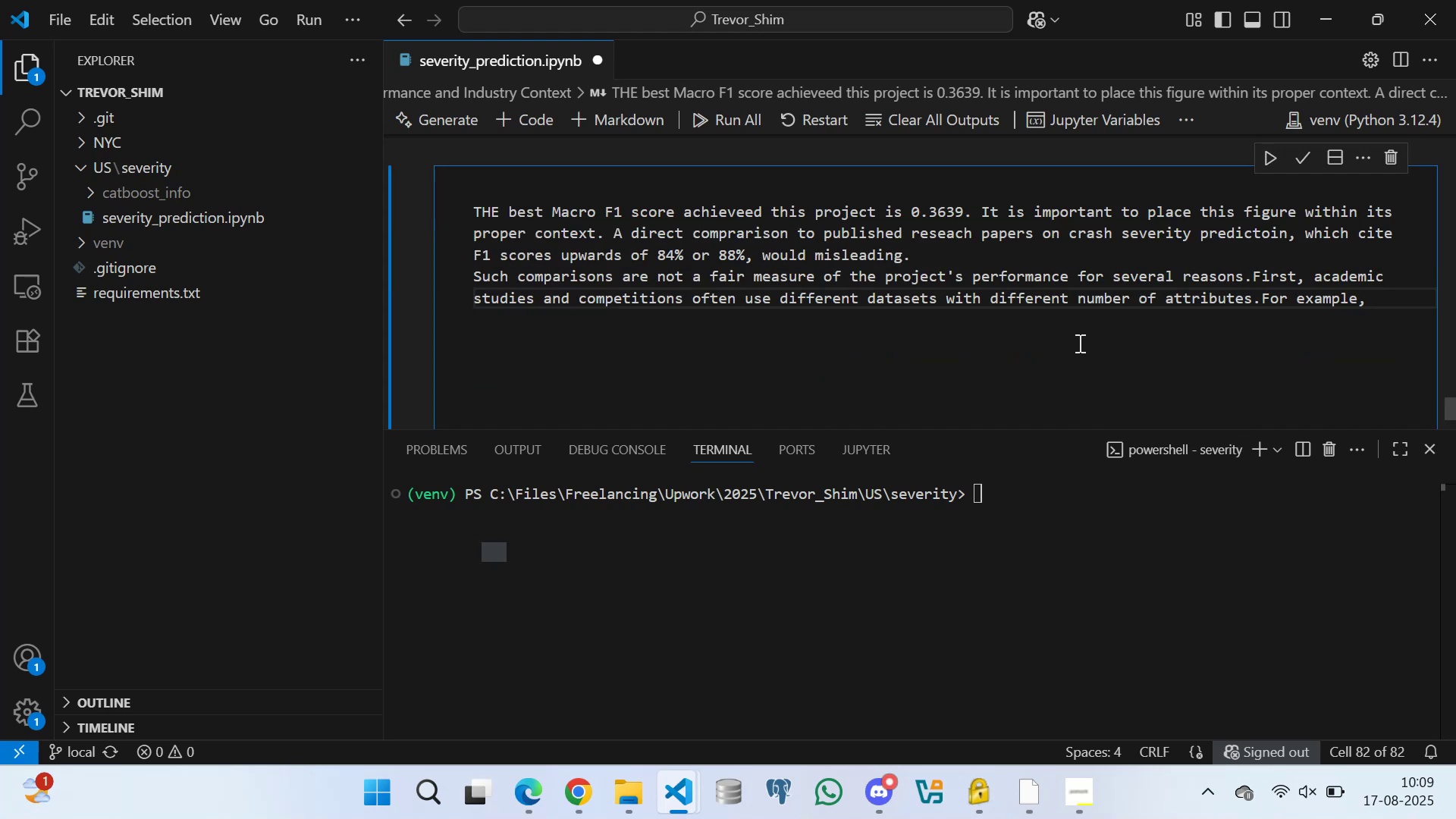 
key(Control+S)
 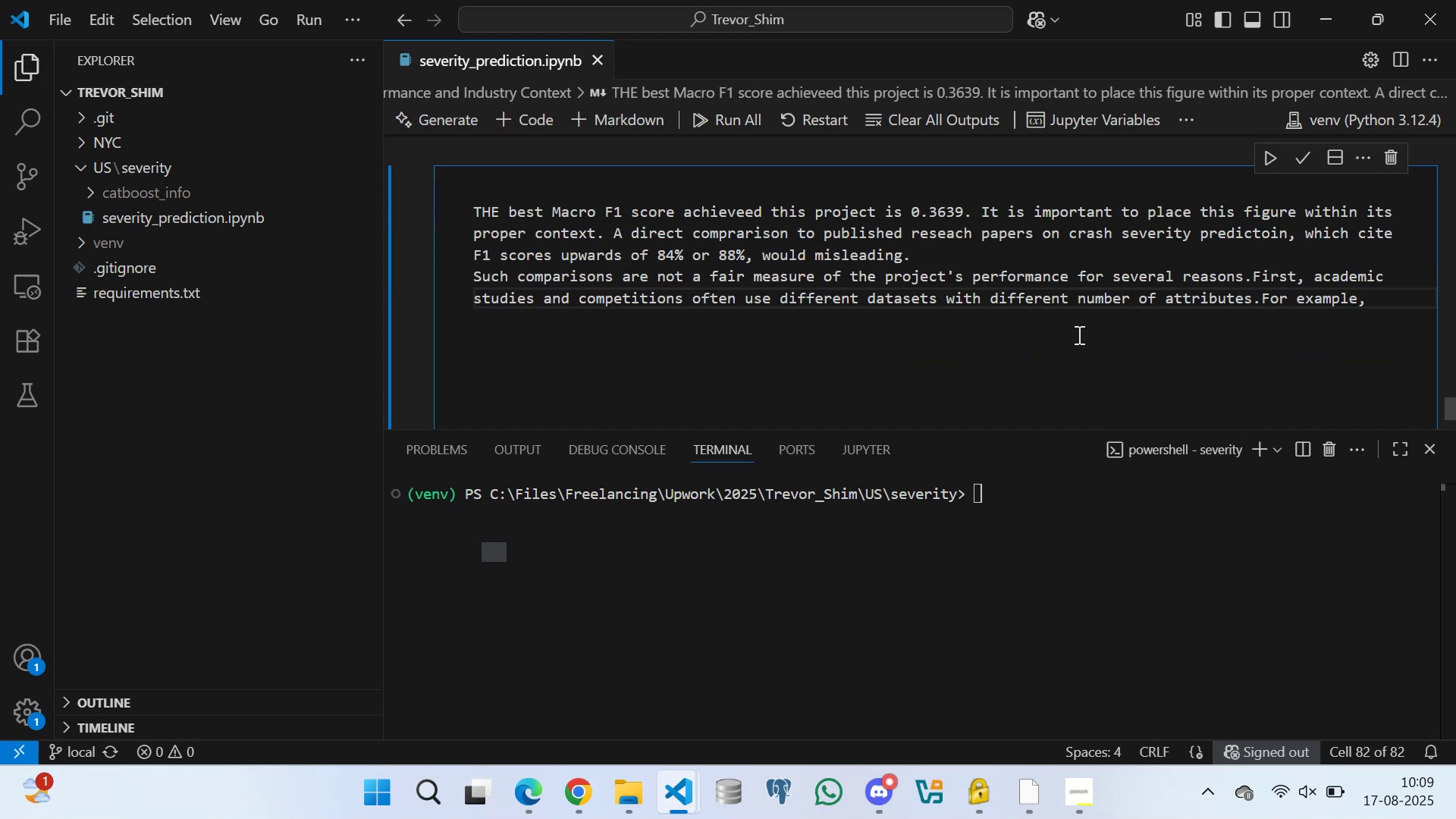 
scroll: coordinate [807, 230], scroll_direction: none, amount: 0.0
 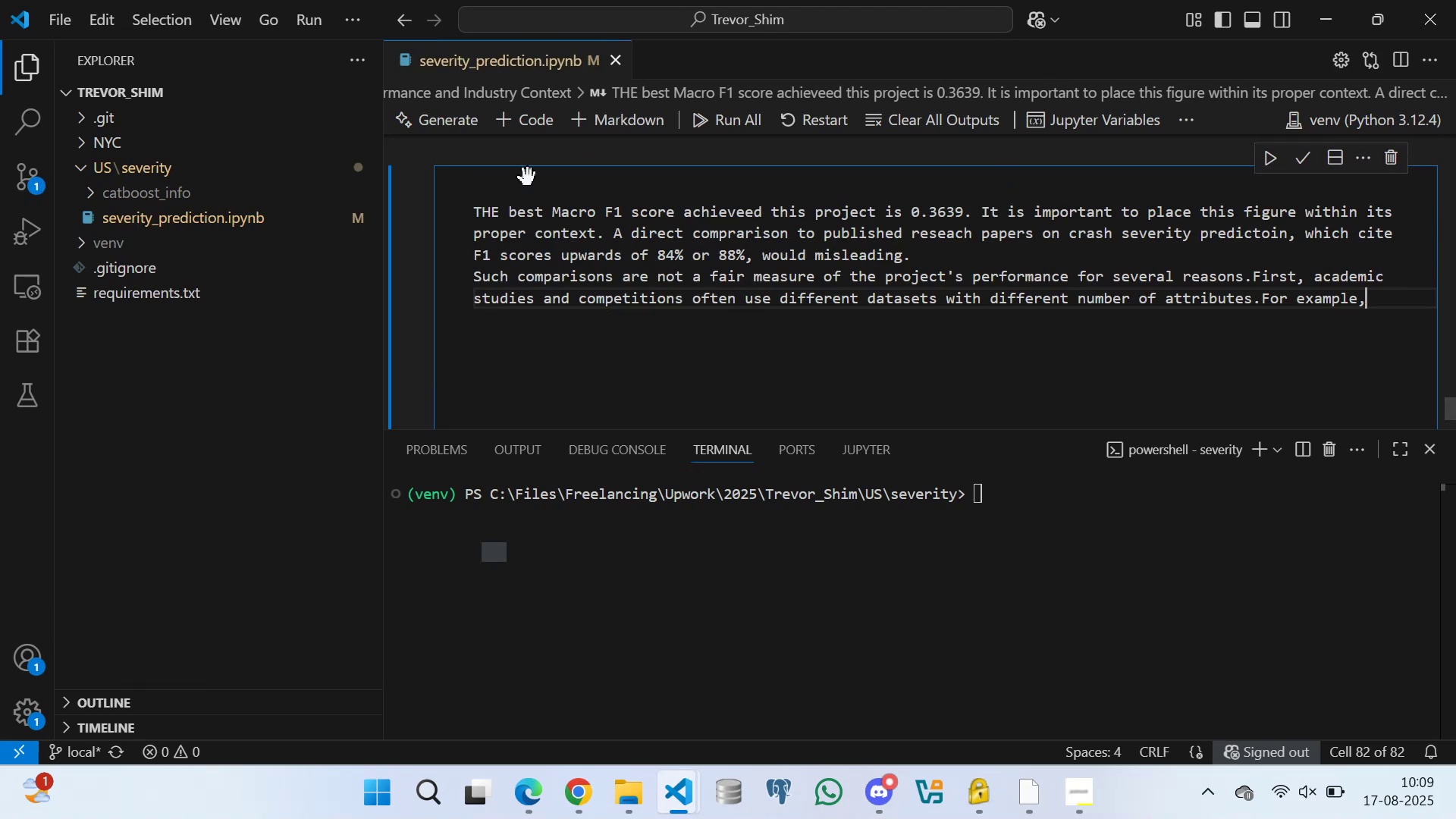 